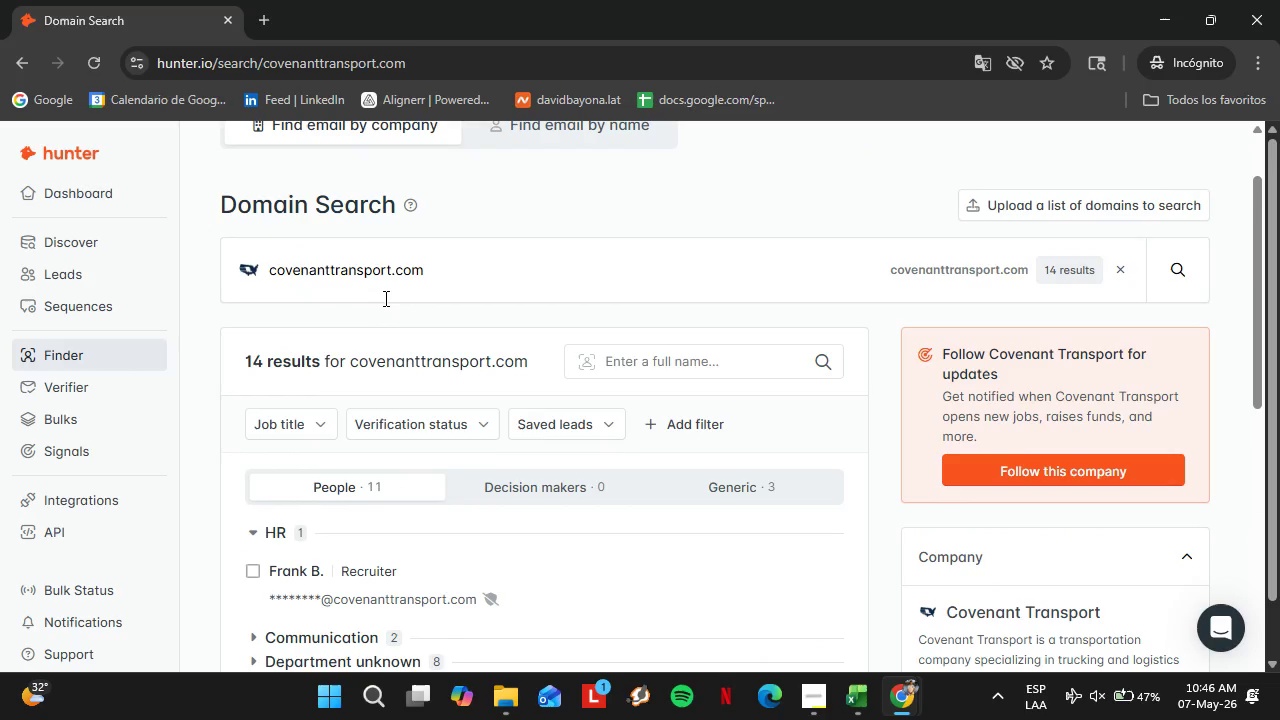 
double_click([384, 298])
 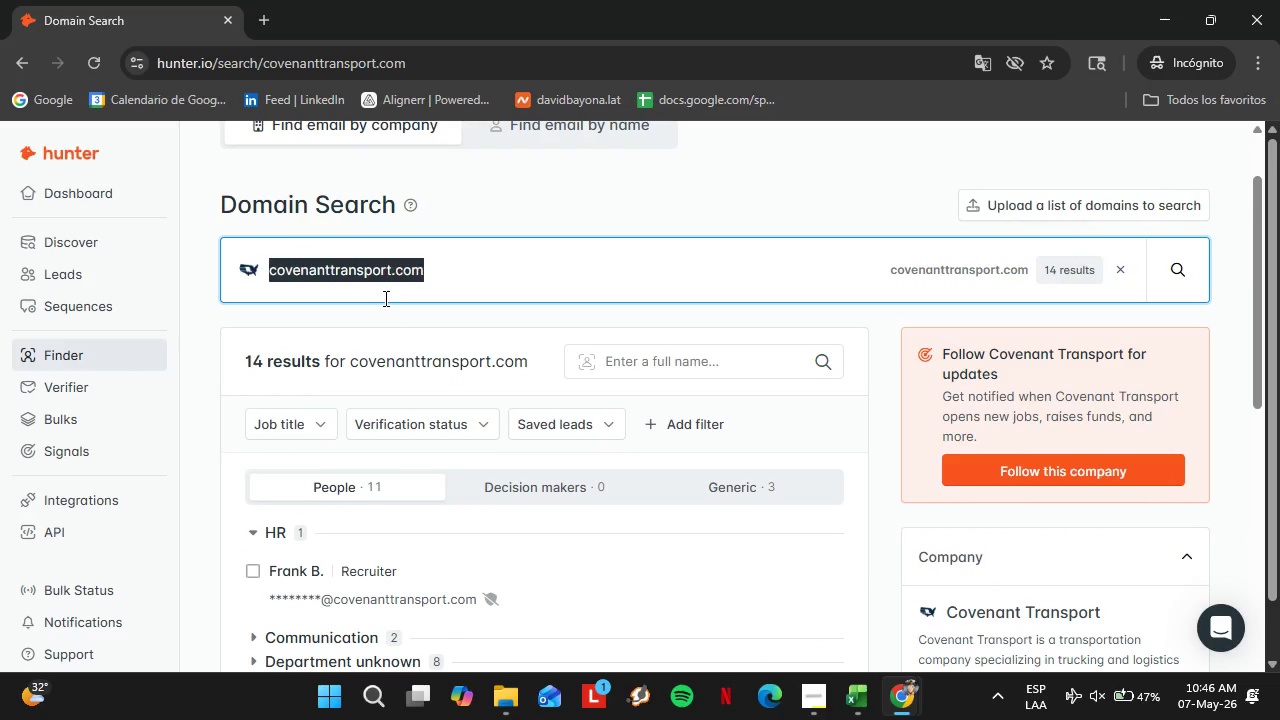 
triple_click([384, 298])
 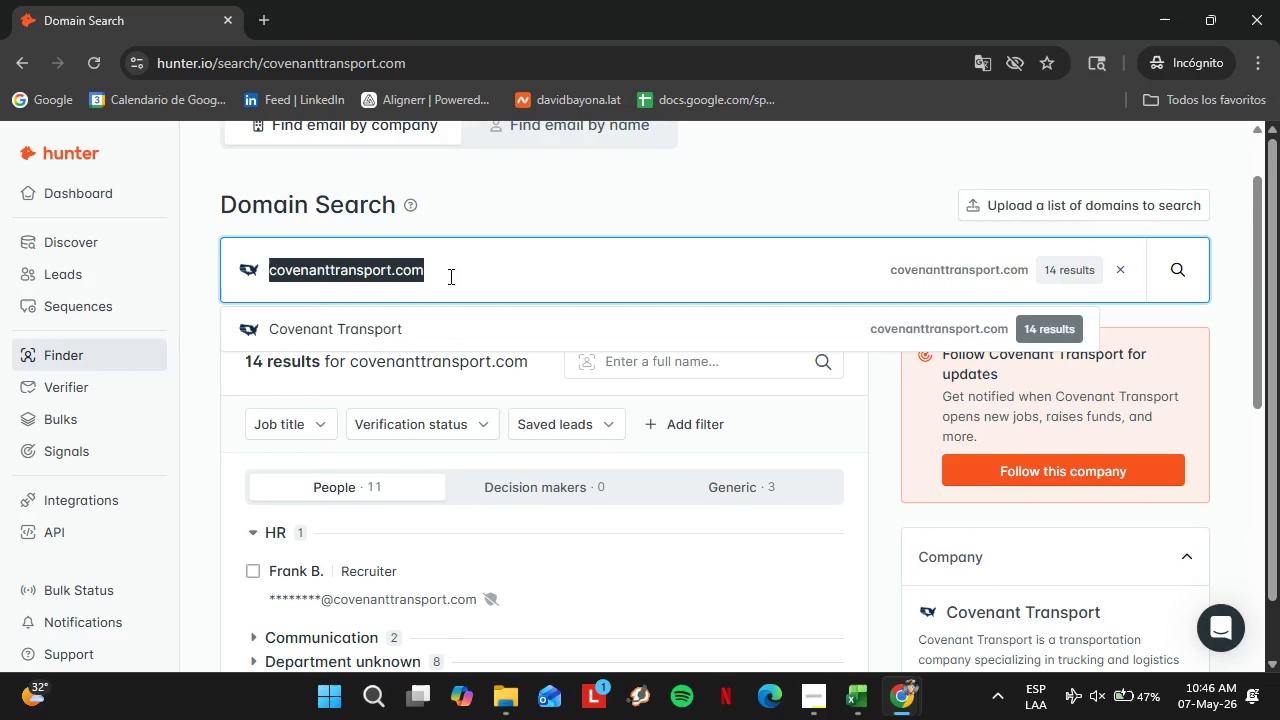 
type(bennetti)
 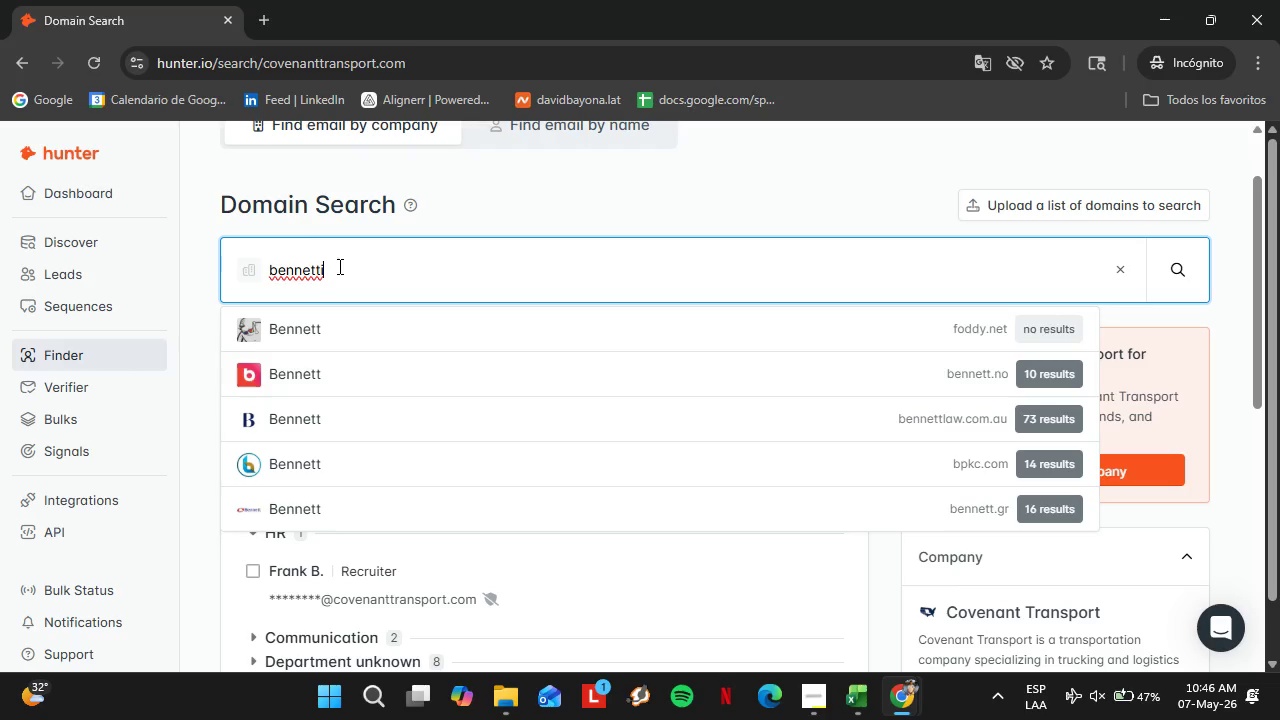 
wait(16.94)
 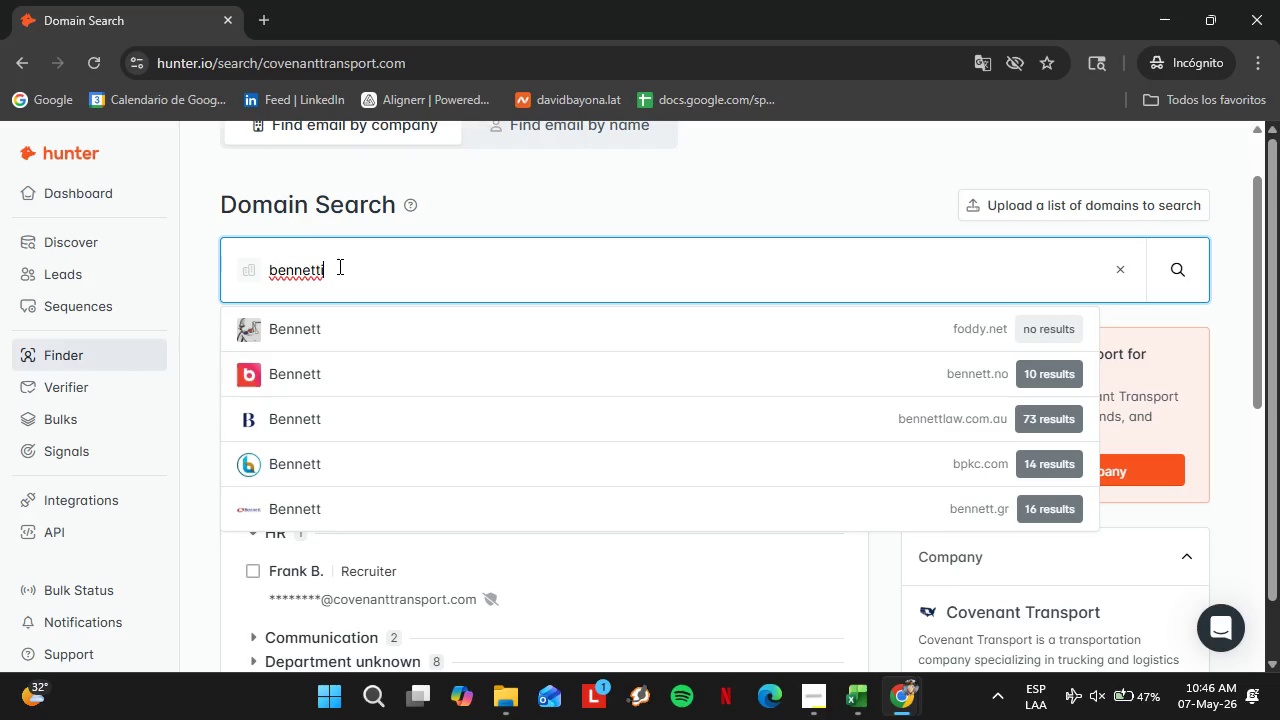 
type(g.com)
 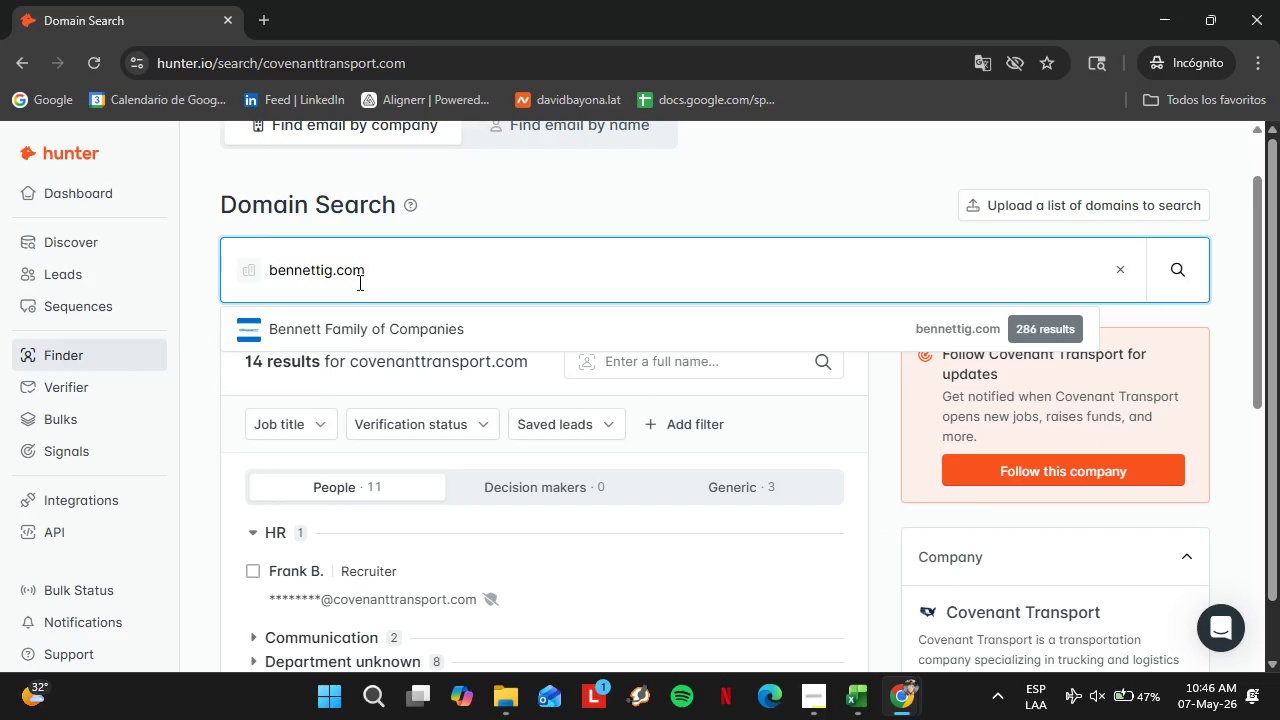 
key(ArrowDown)
 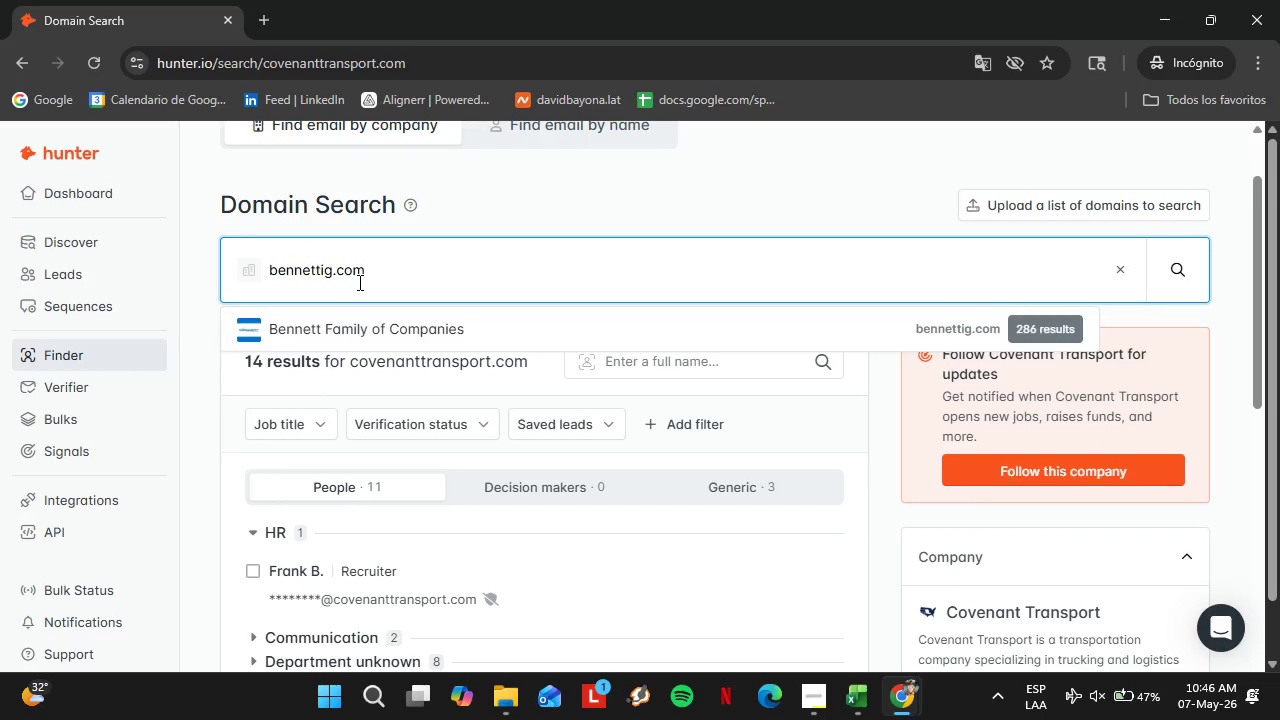 
key(Enter)
 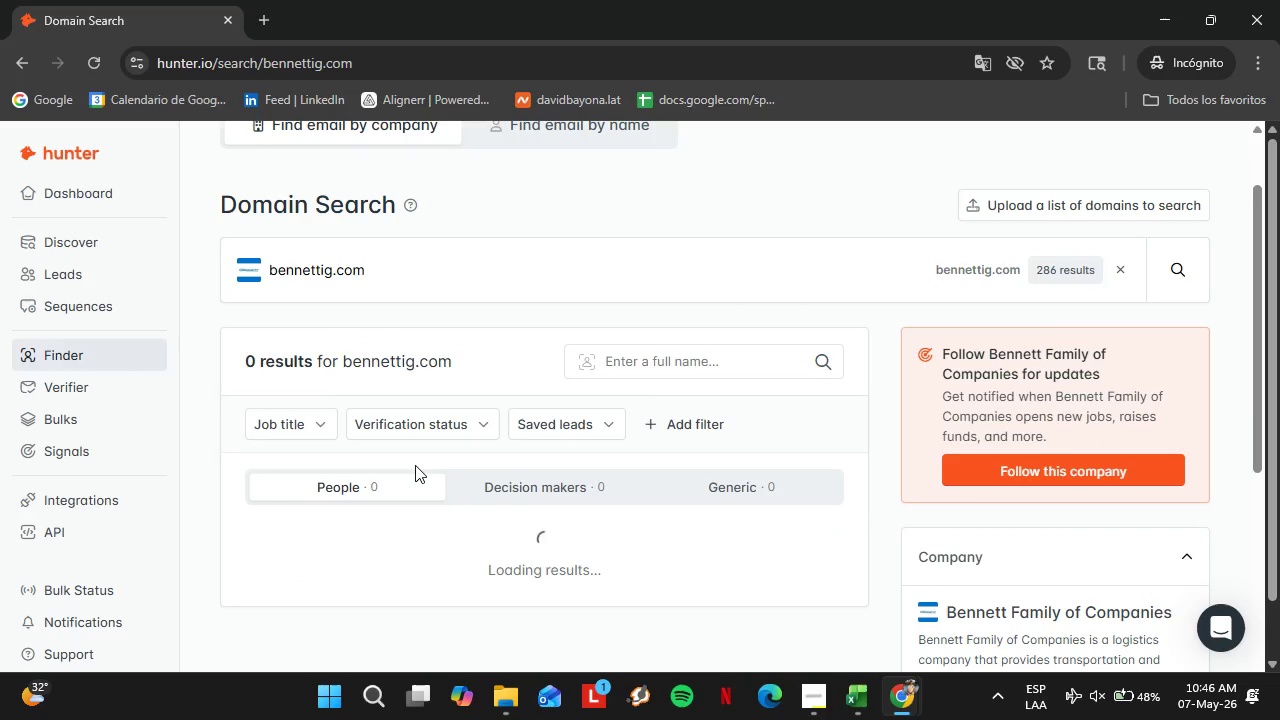 
scroll: coordinate [514, 460], scroll_direction: down, amount: 1.0
 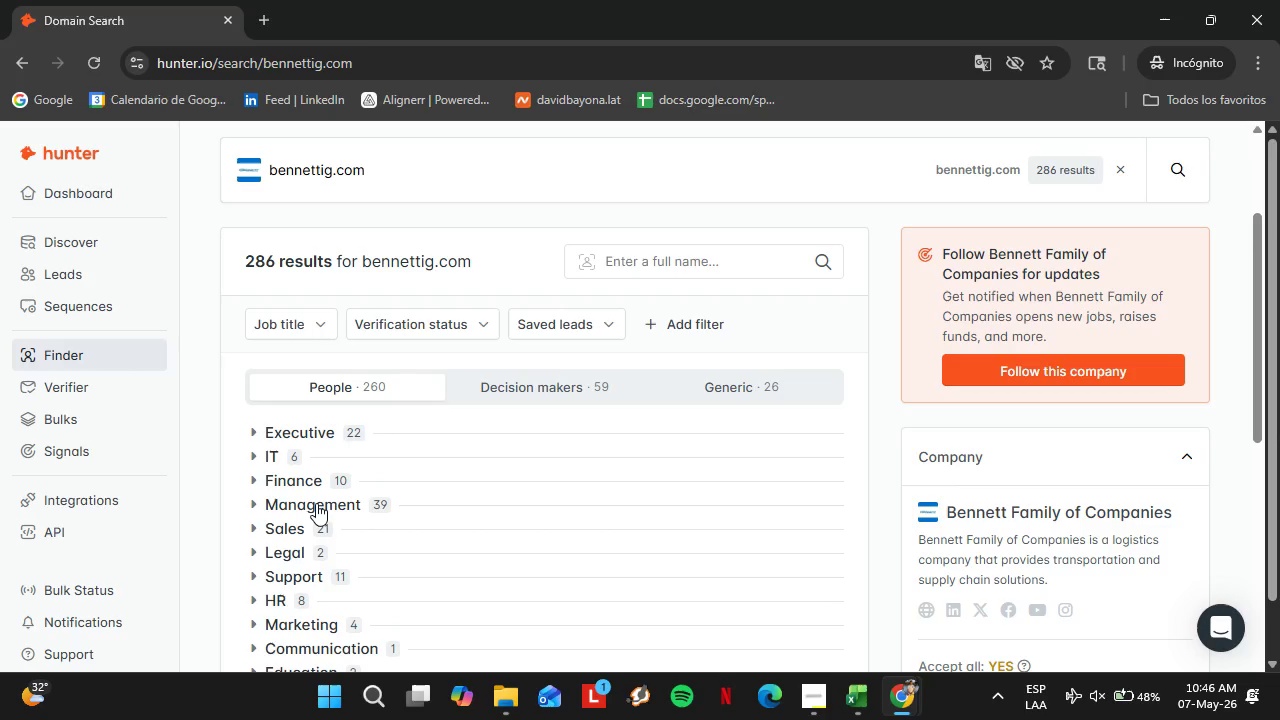 
wait(21.4)
 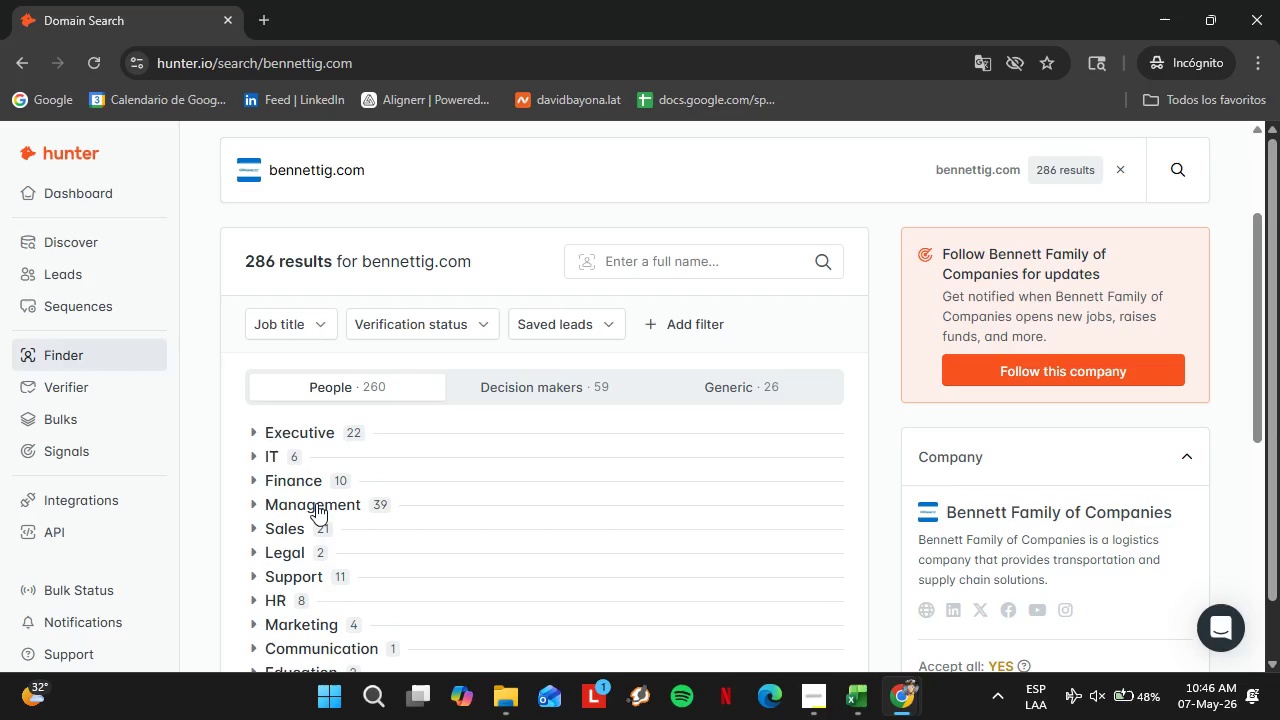 
scroll: coordinate [313, 501], scroll_direction: down, amount: 1.0
 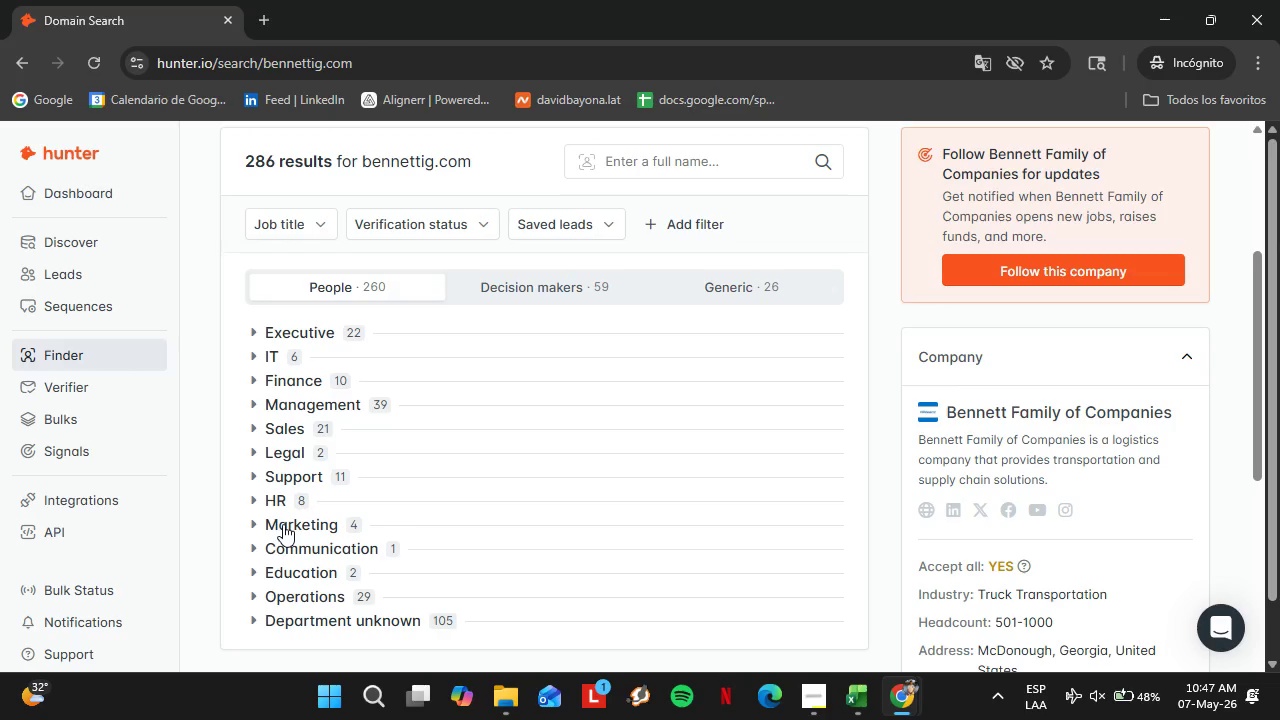 
scroll: coordinate [303, 523], scroll_direction: up, amount: 1.0
 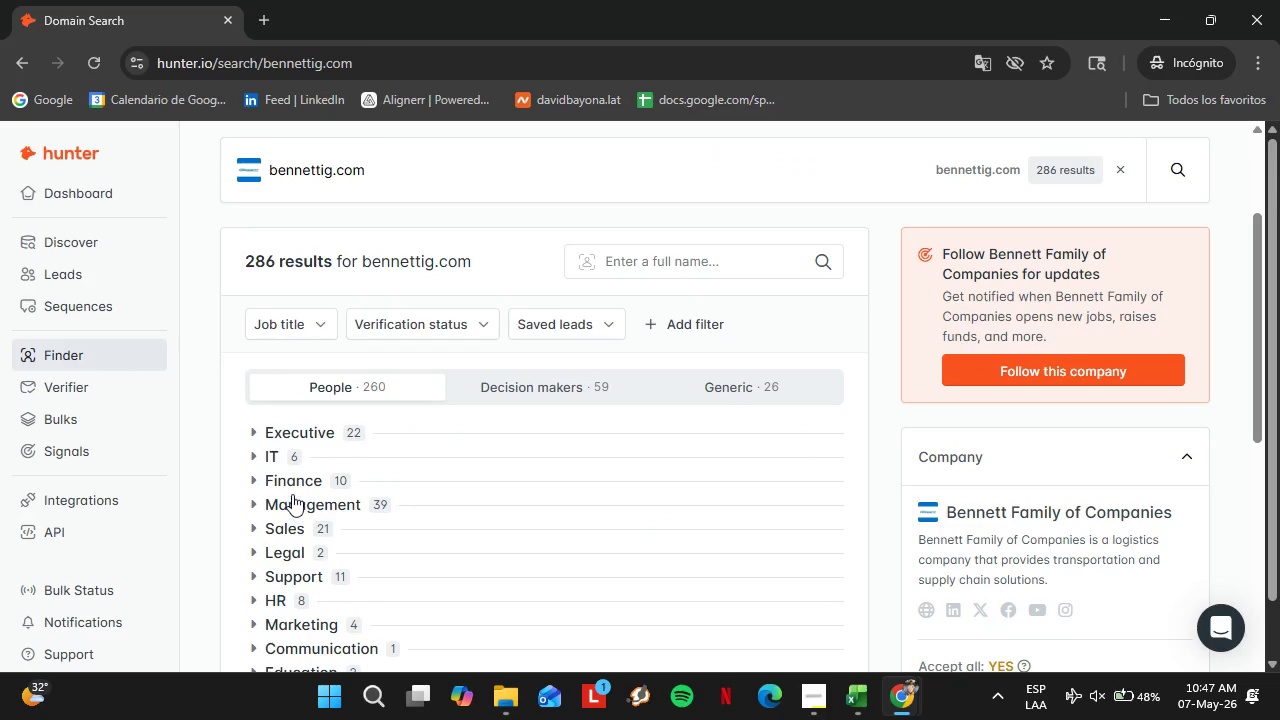 
wait(9.99)
 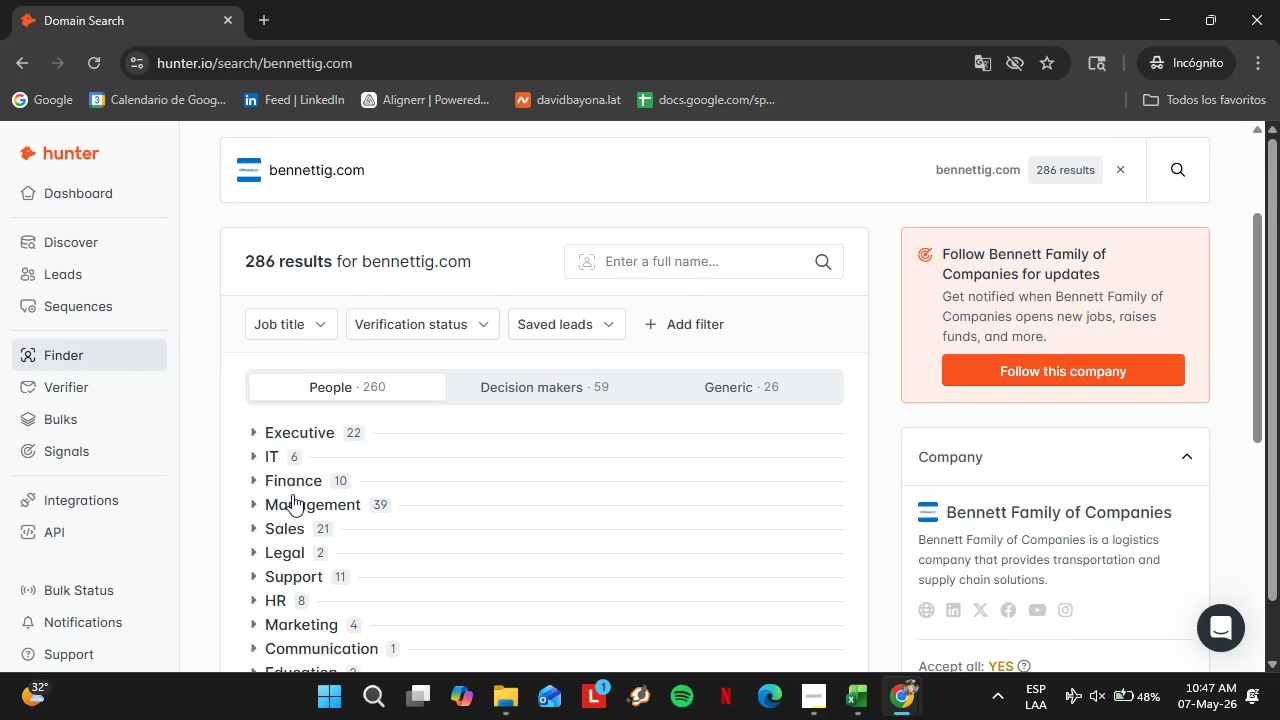 
mouse_move([264, 505])
 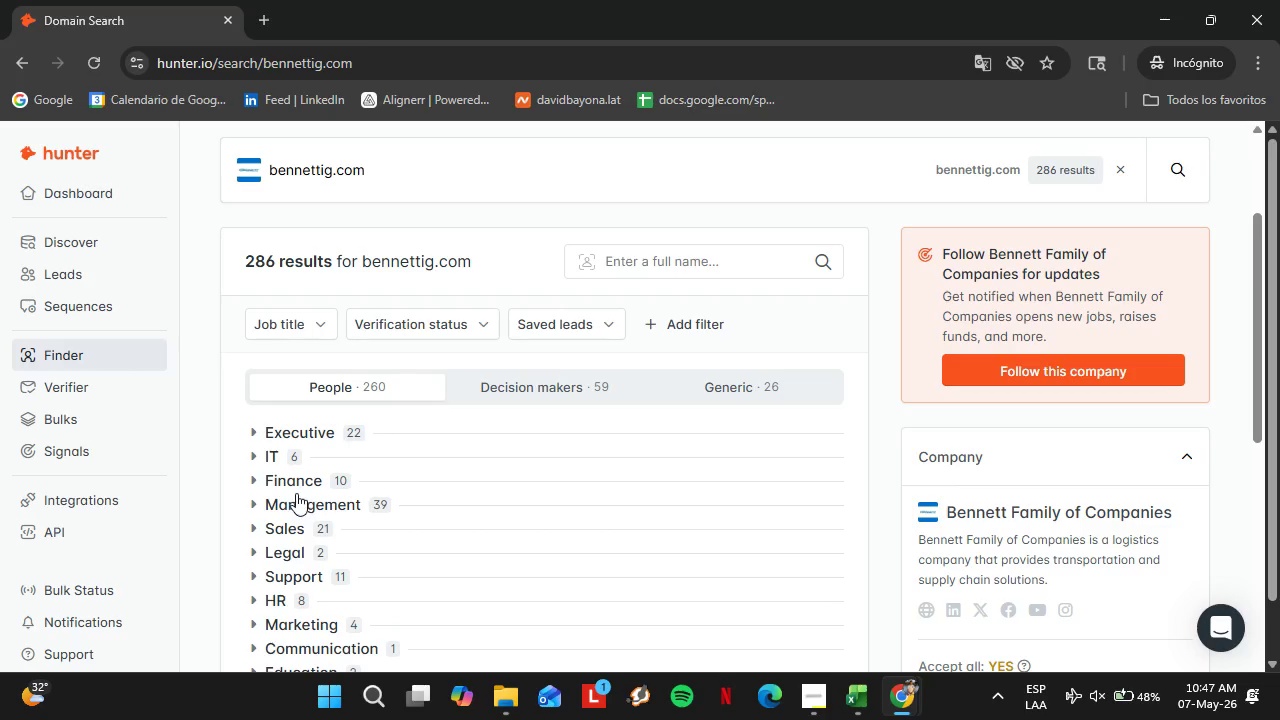 
scroll: coordinate [278, 502], scroll_direction: down, amount: 2.0
 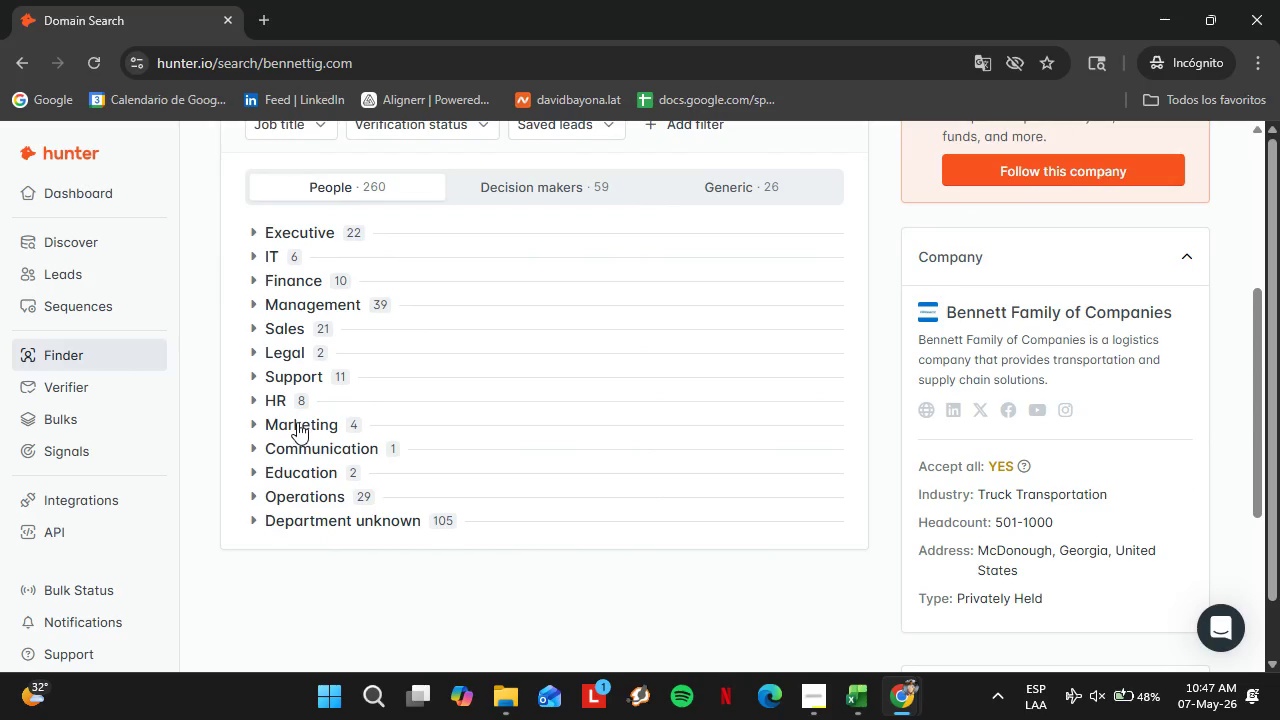 
double_click([297, 422])
 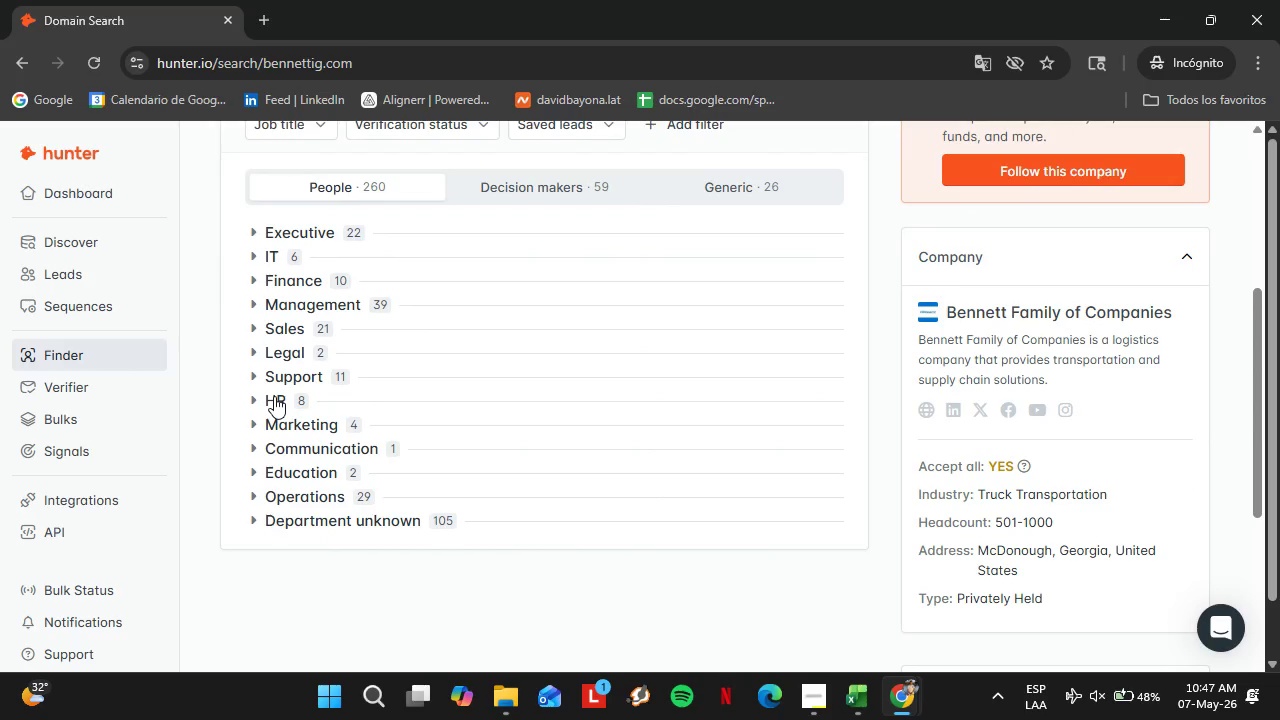 
left_click([274, 396])
 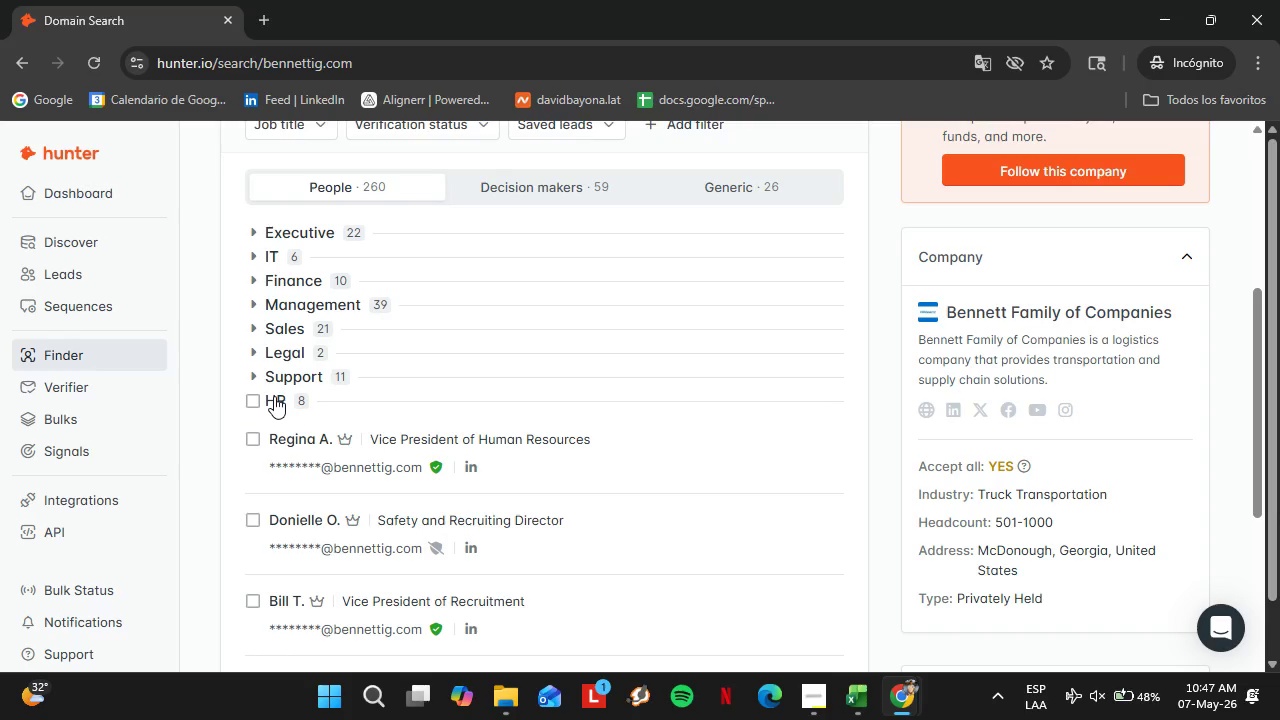 
left_click([274, 396])
 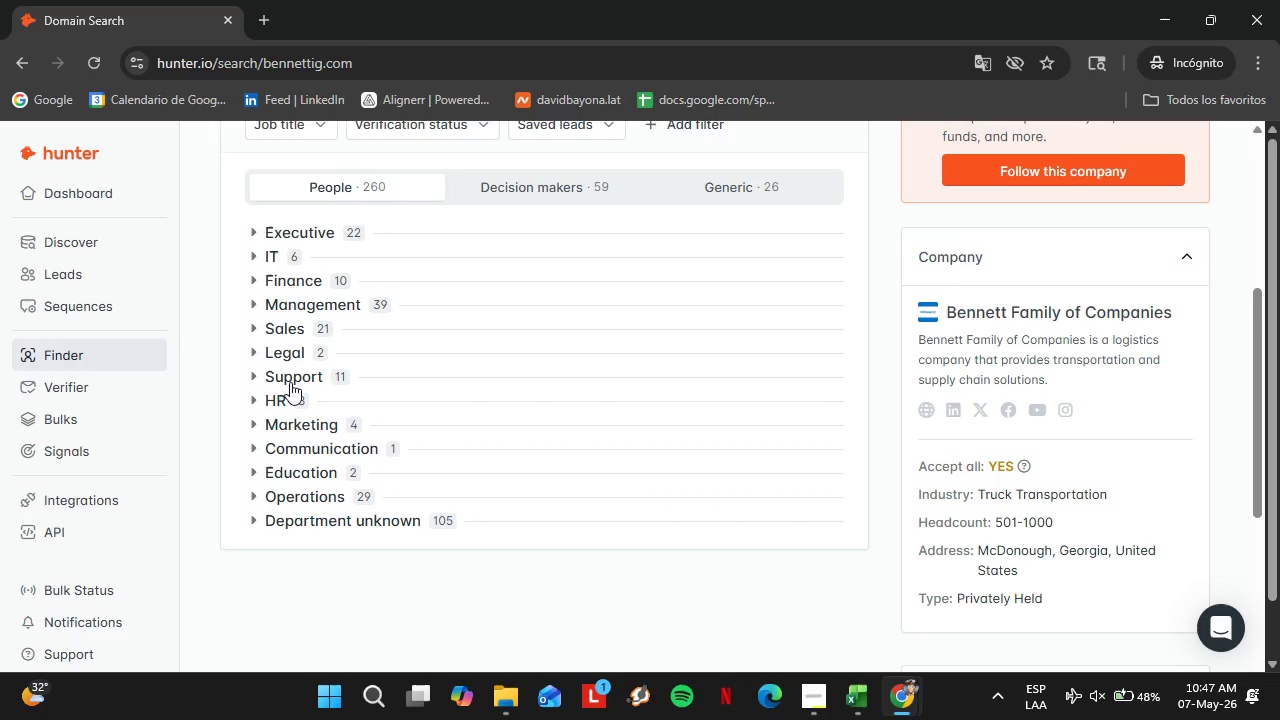 
left_click([291, 379])
 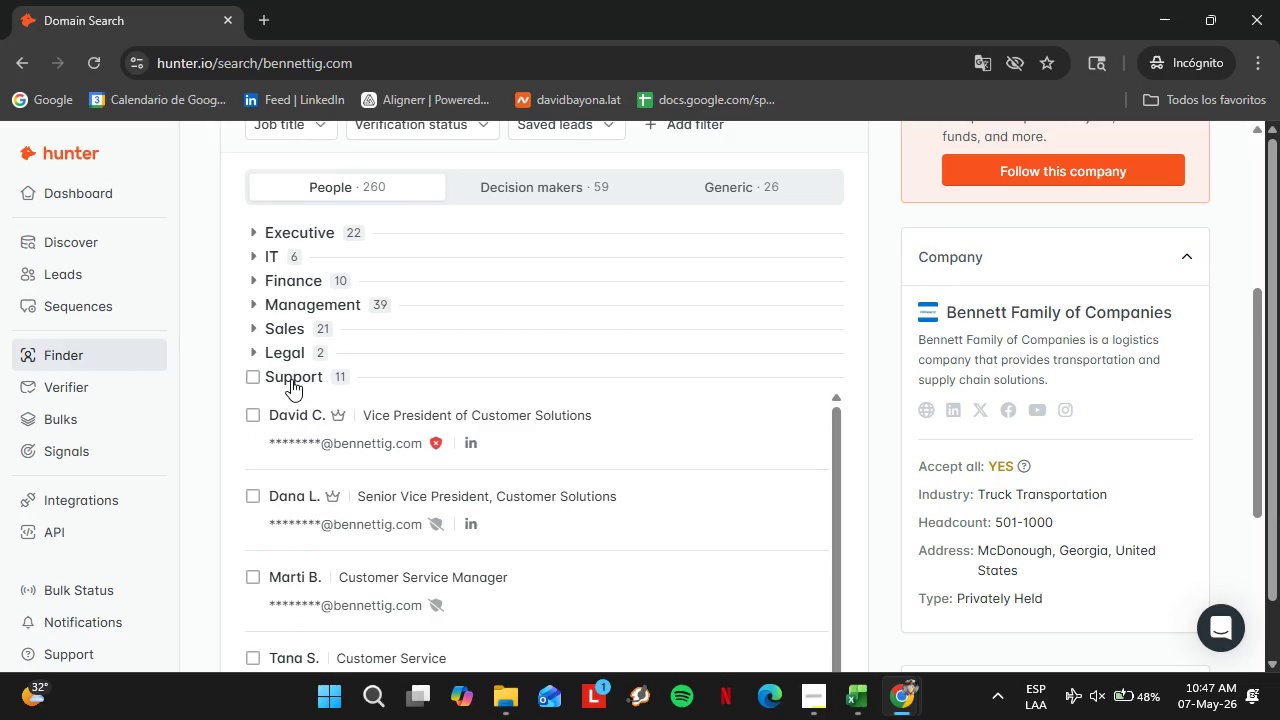 
left_click([291, 379])
 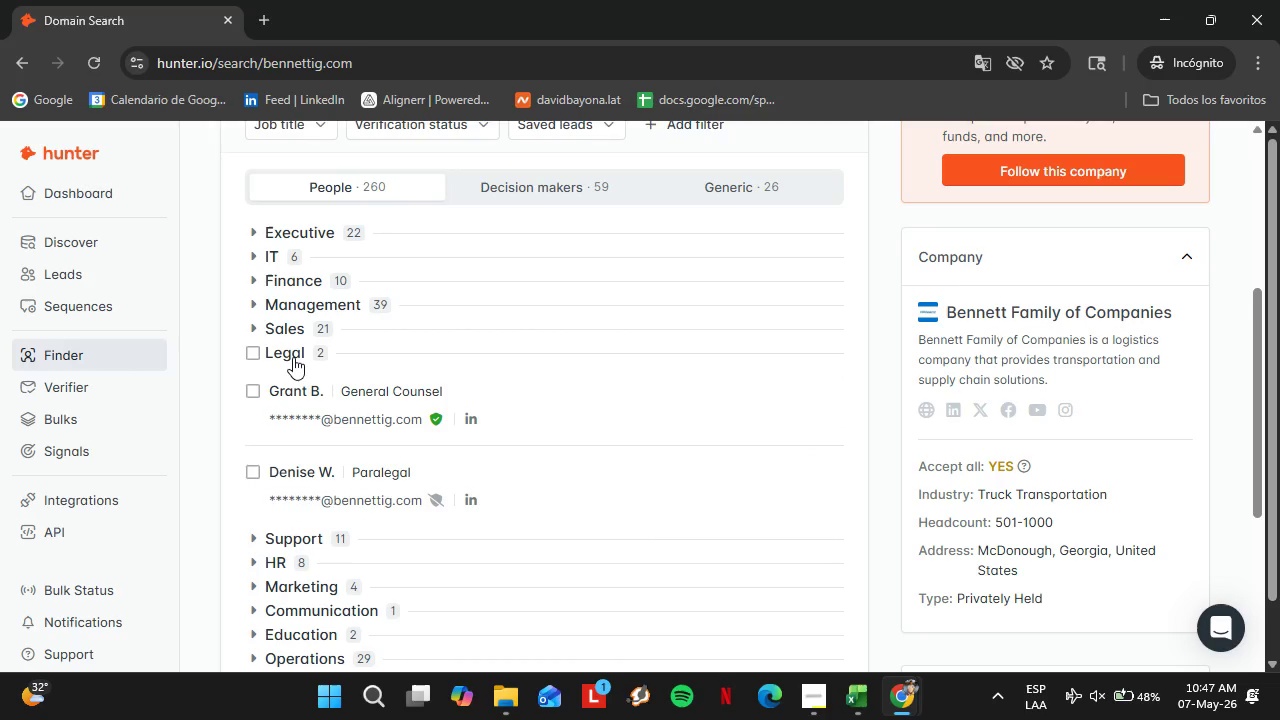 
double_click([293, 357])
 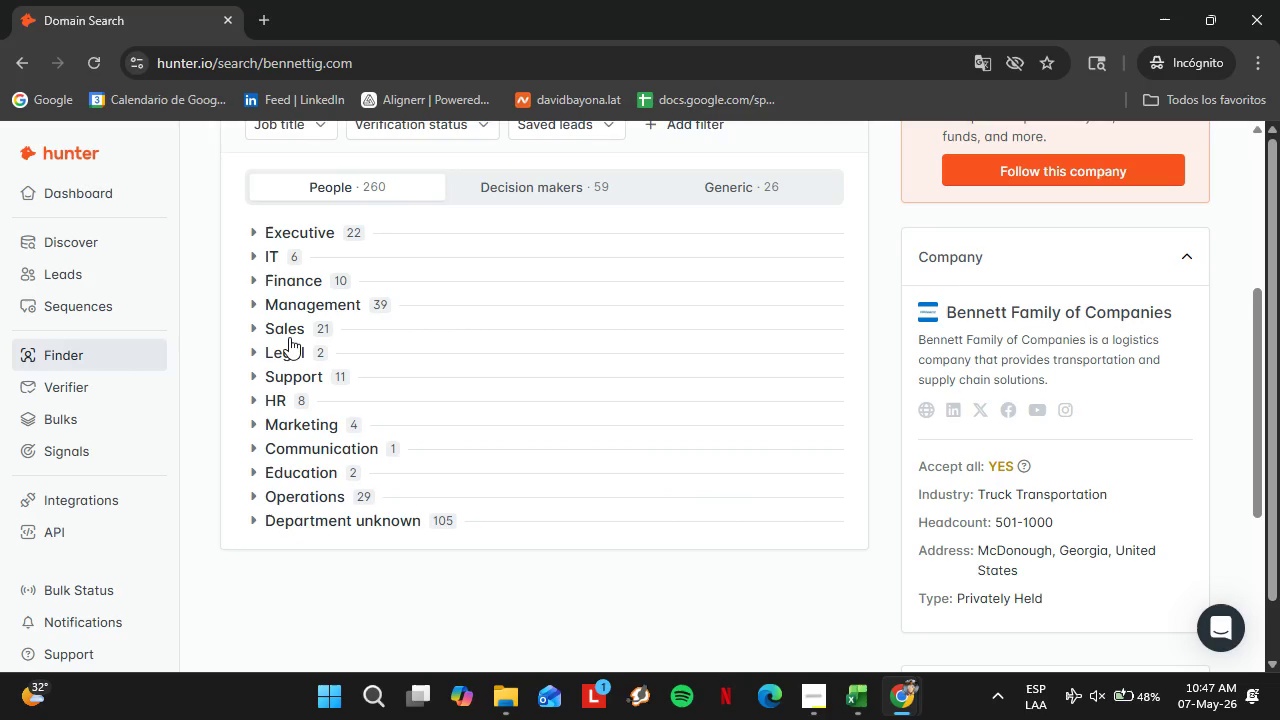 
left_click([288, 335])
 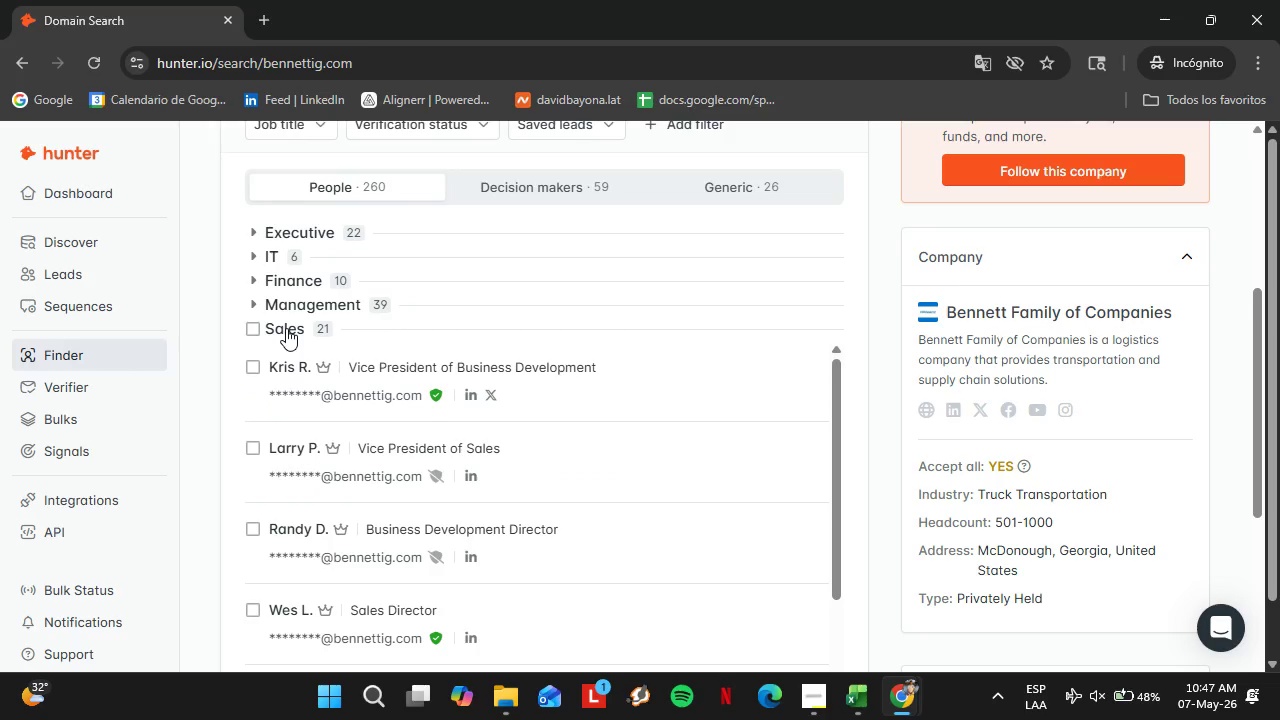 
left_click([286, 328])
 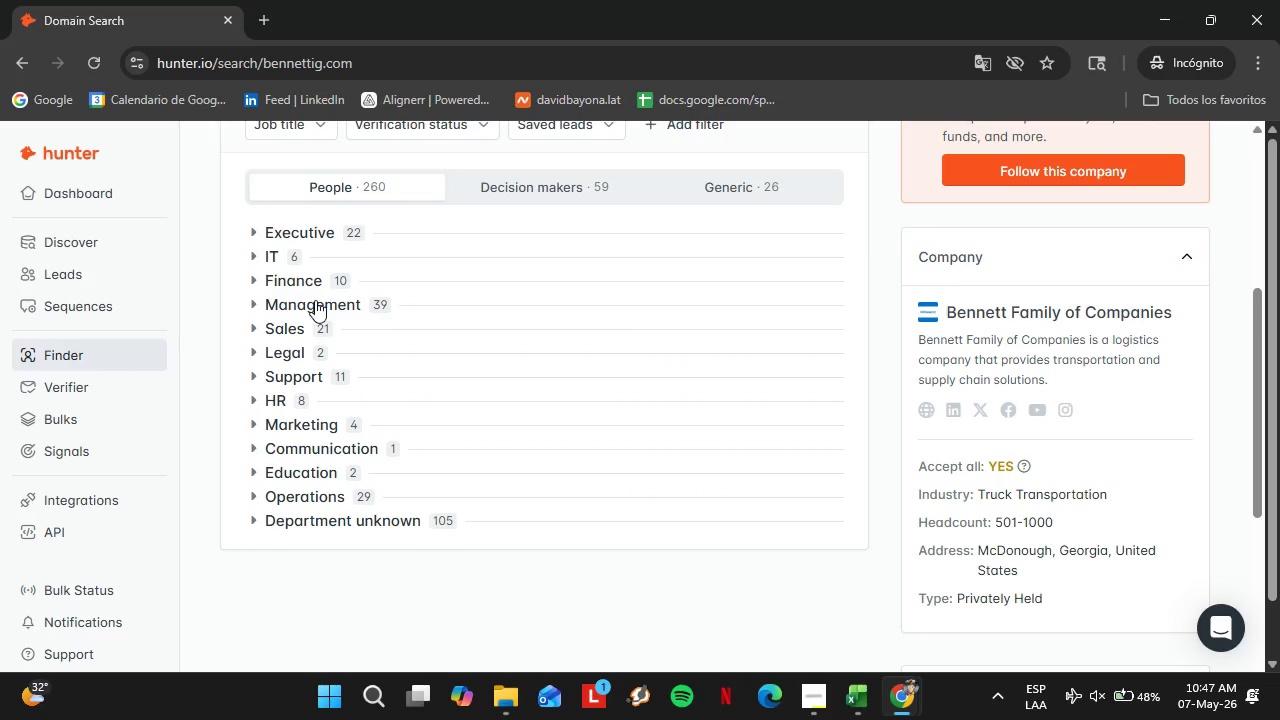 
left_click([315, 300])
 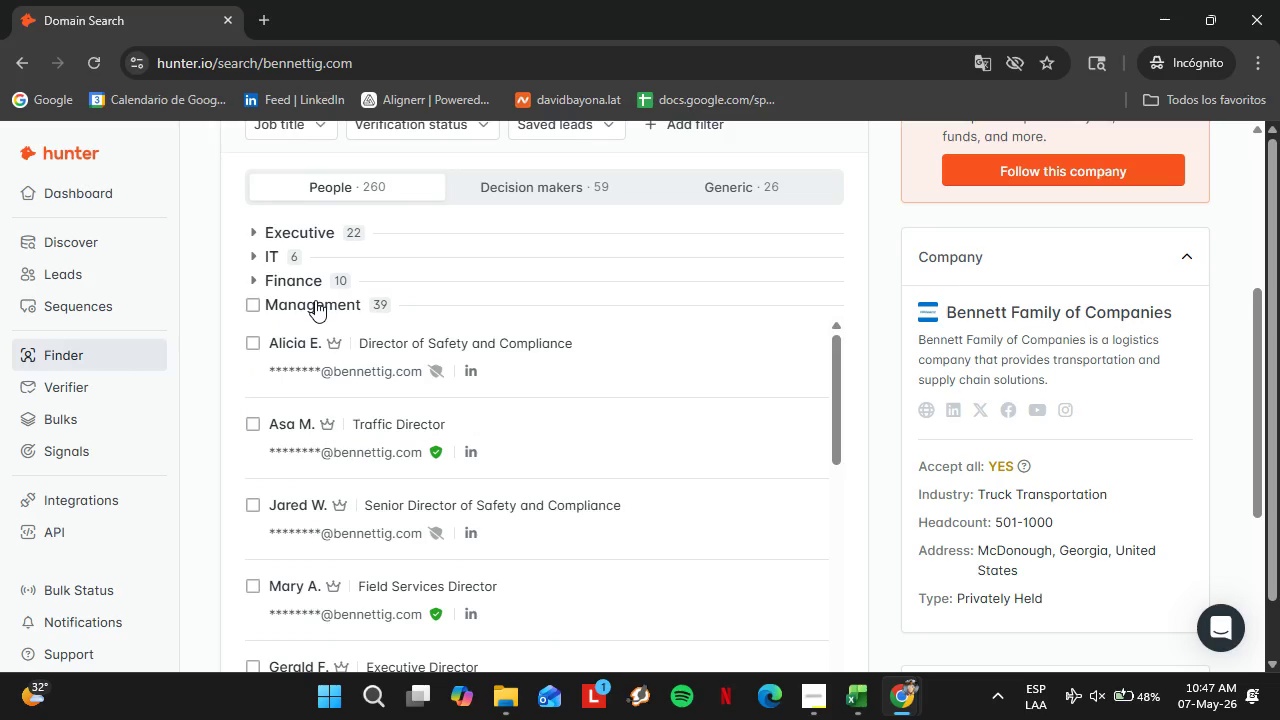 
left_click([315, 300])
 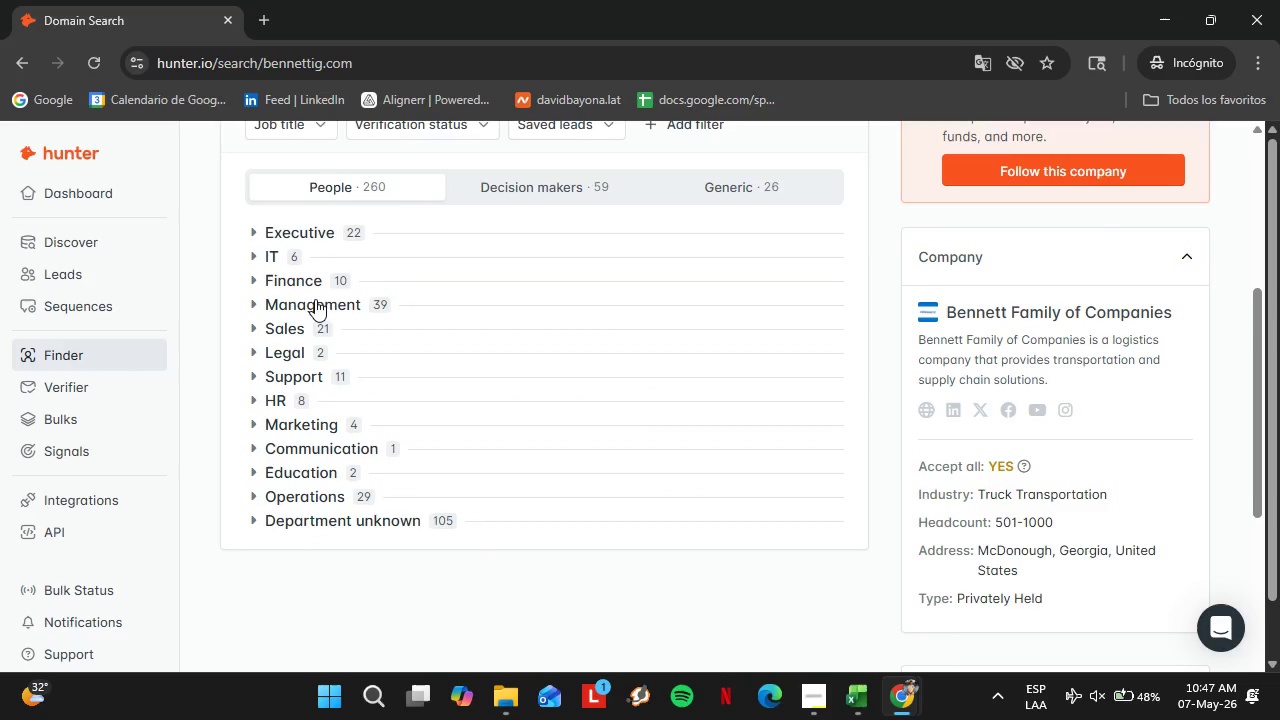 
scroll: coordinate [372, 288], scroll_direction: up, amount: 3.0
 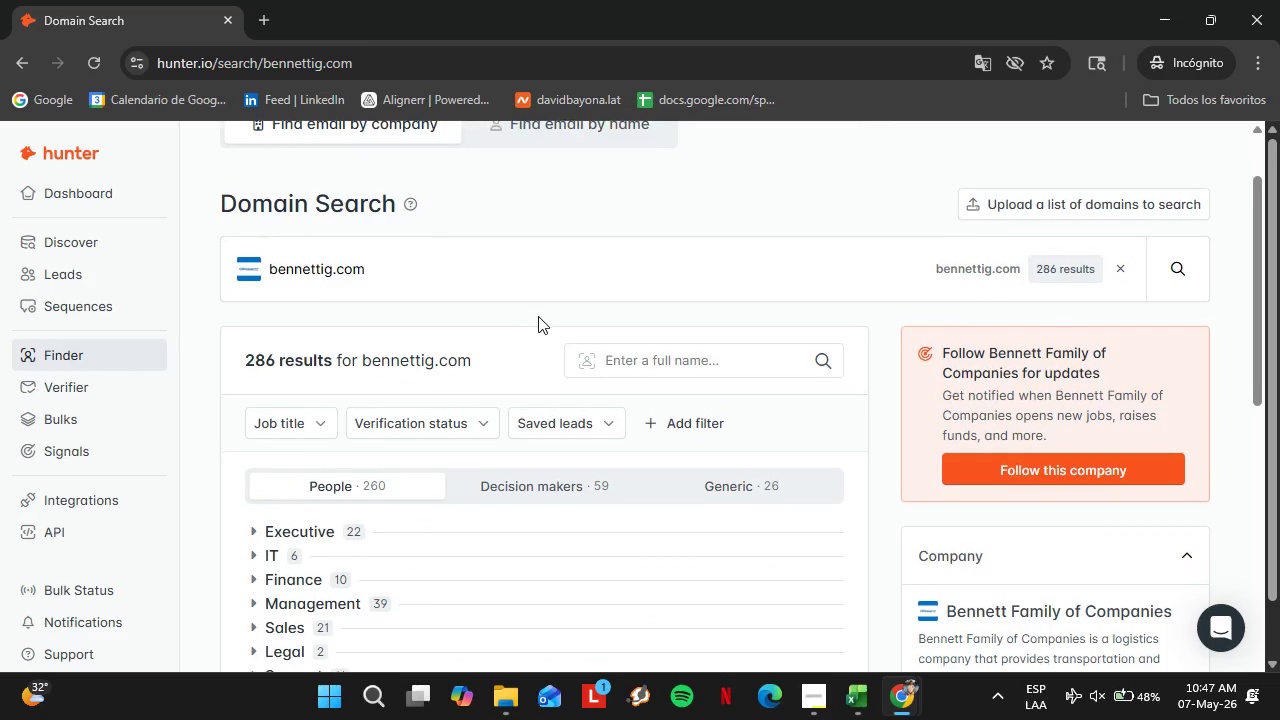 
scroll: coordinate [538, 316], scroll_direction: down, amount: 1.0
 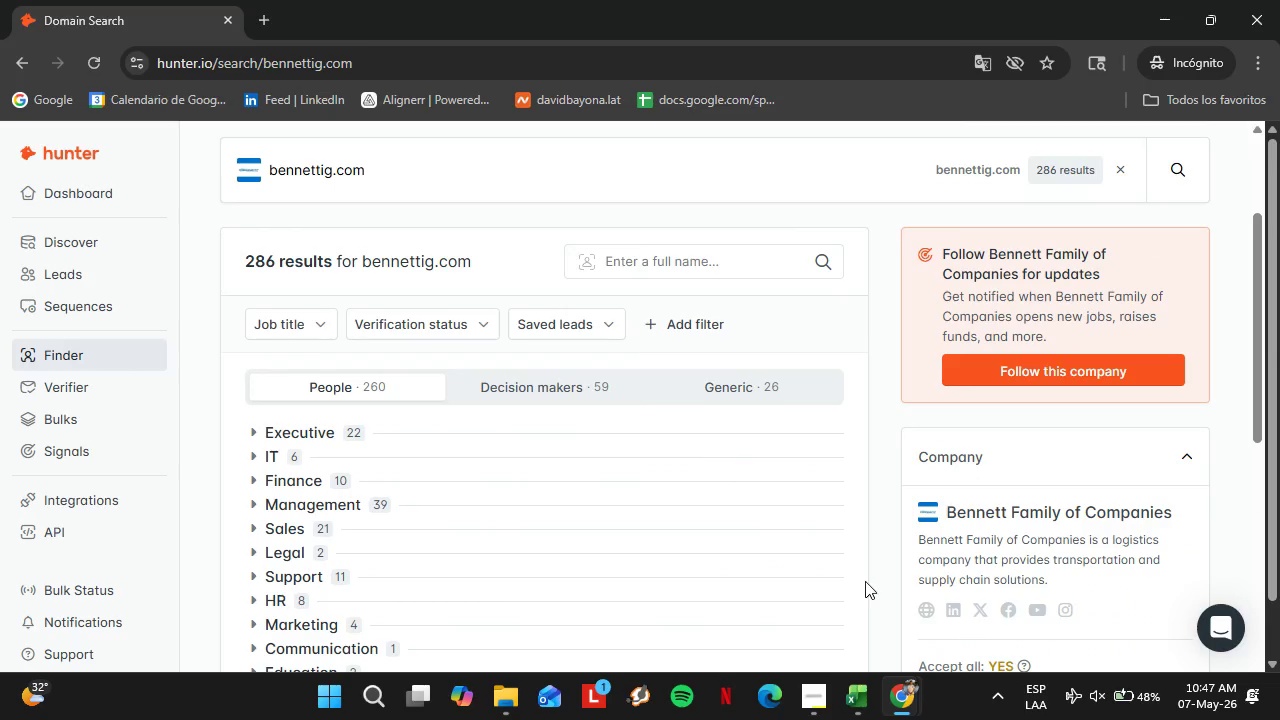 
scroll: coordinate [842, 574], scroll_direction: up, amount: 2.0
 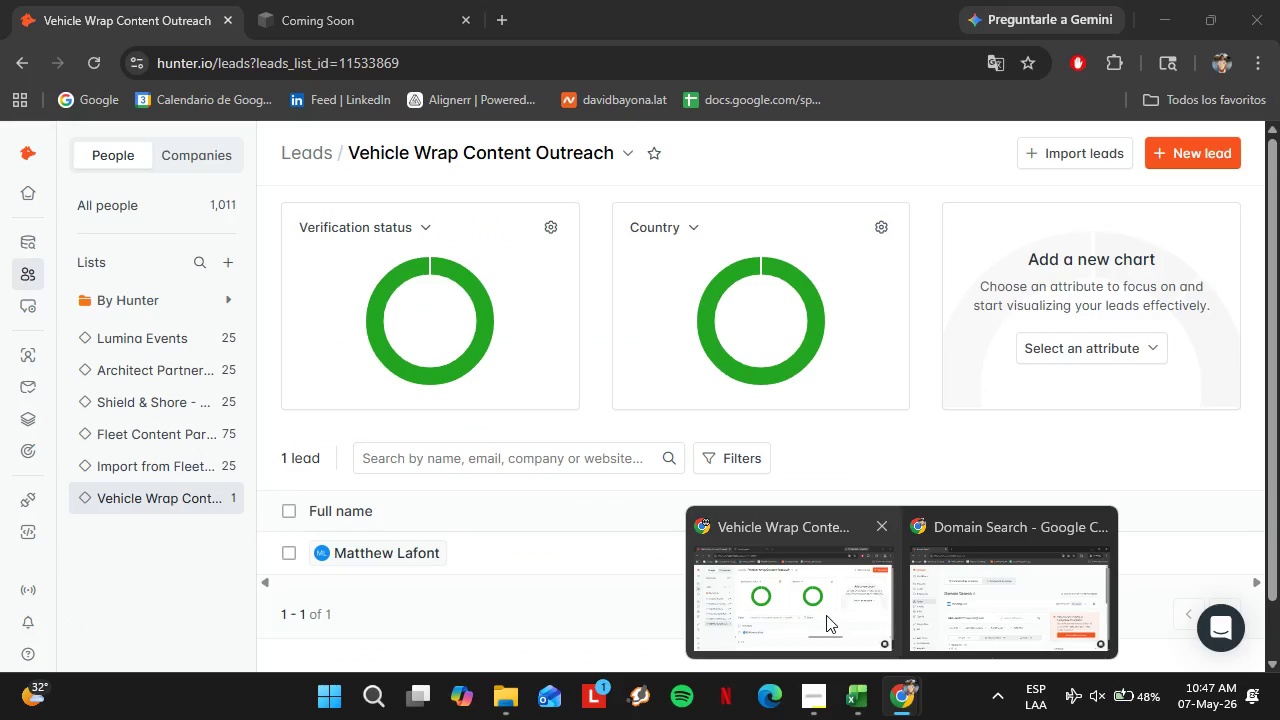 
mouse_move([878, 656])
 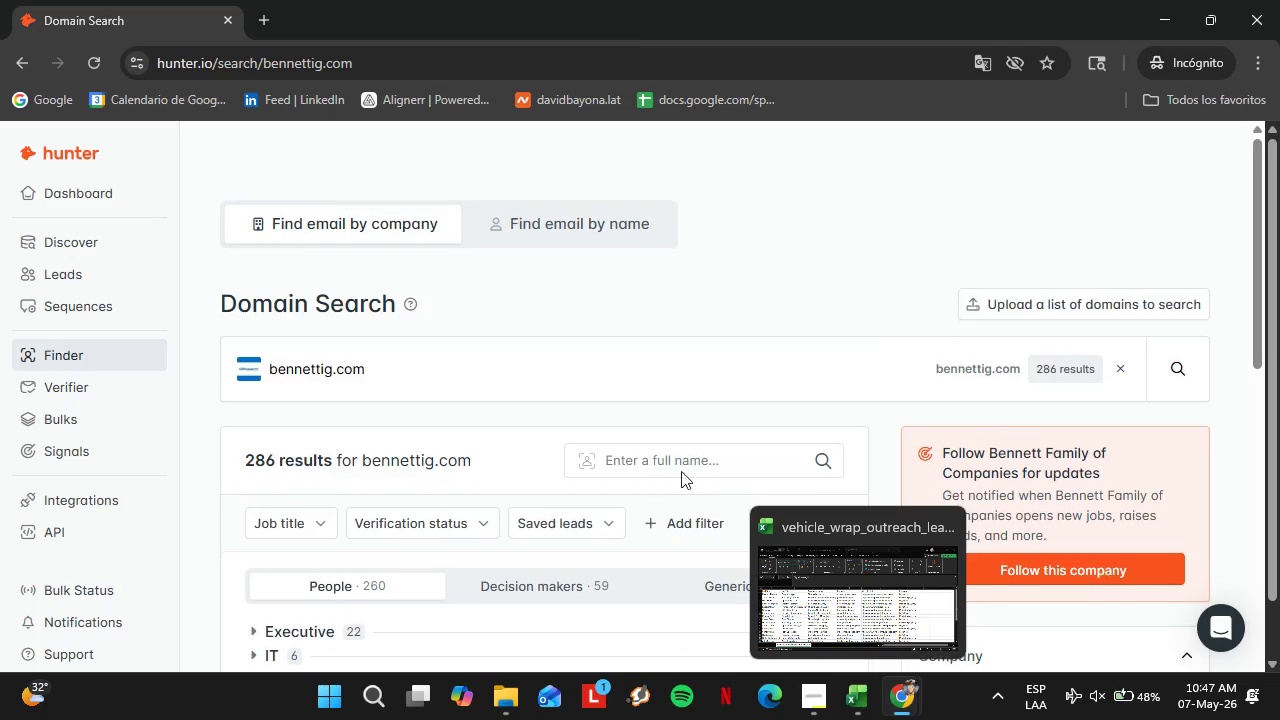 
scroll: coordinate [828, 501], scroll_direction: down, amount: 3.0
 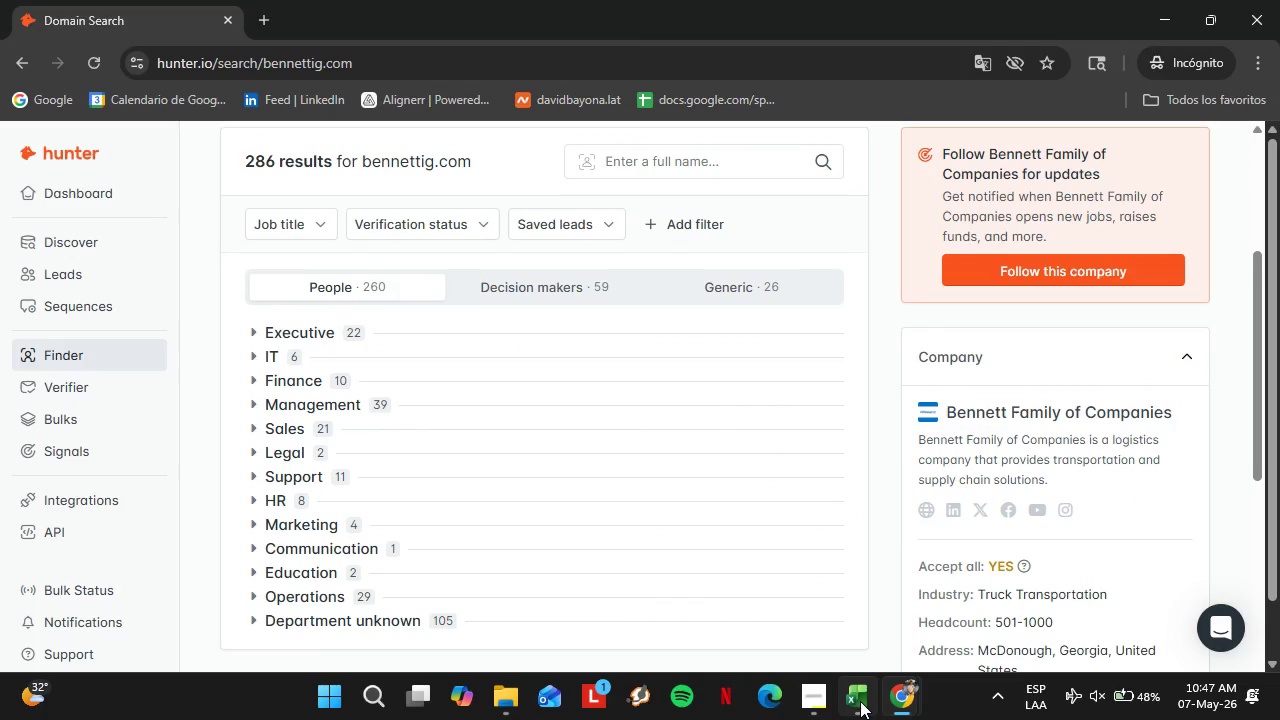 
left_click([860, 701])
 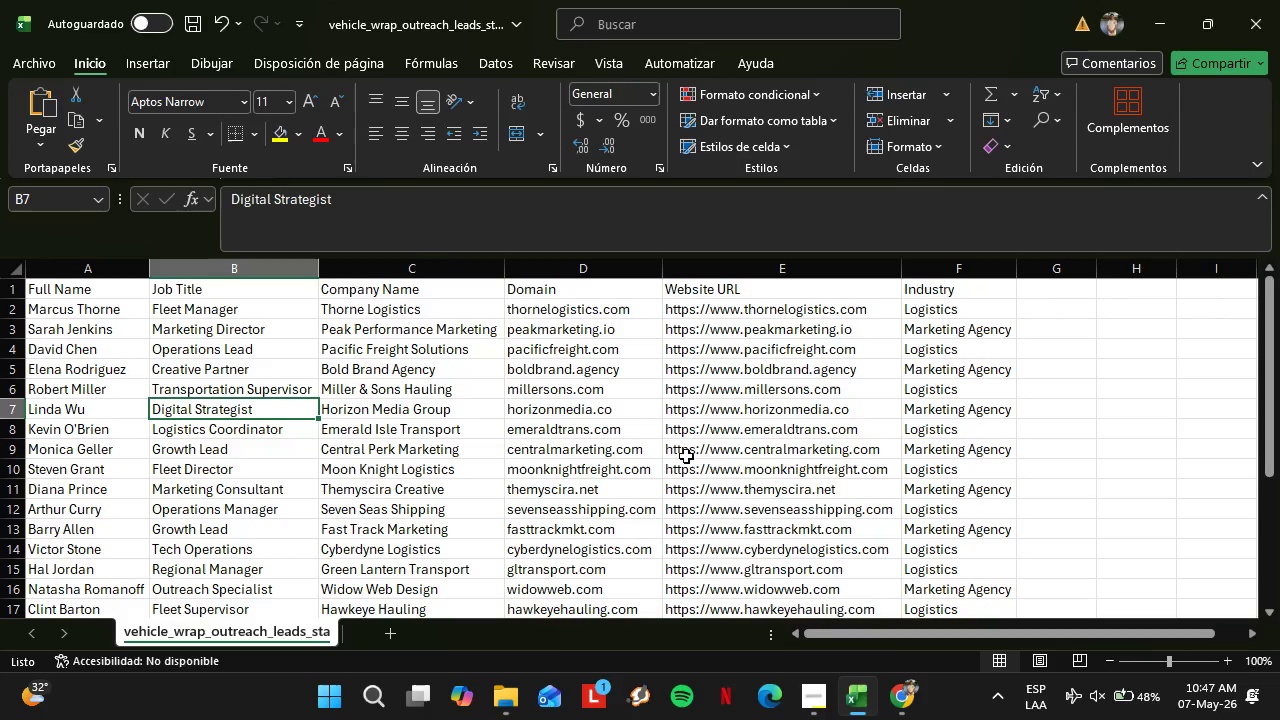 
scroll: coordinate [676, 461], scroll_direction: up, amount: 3.0
 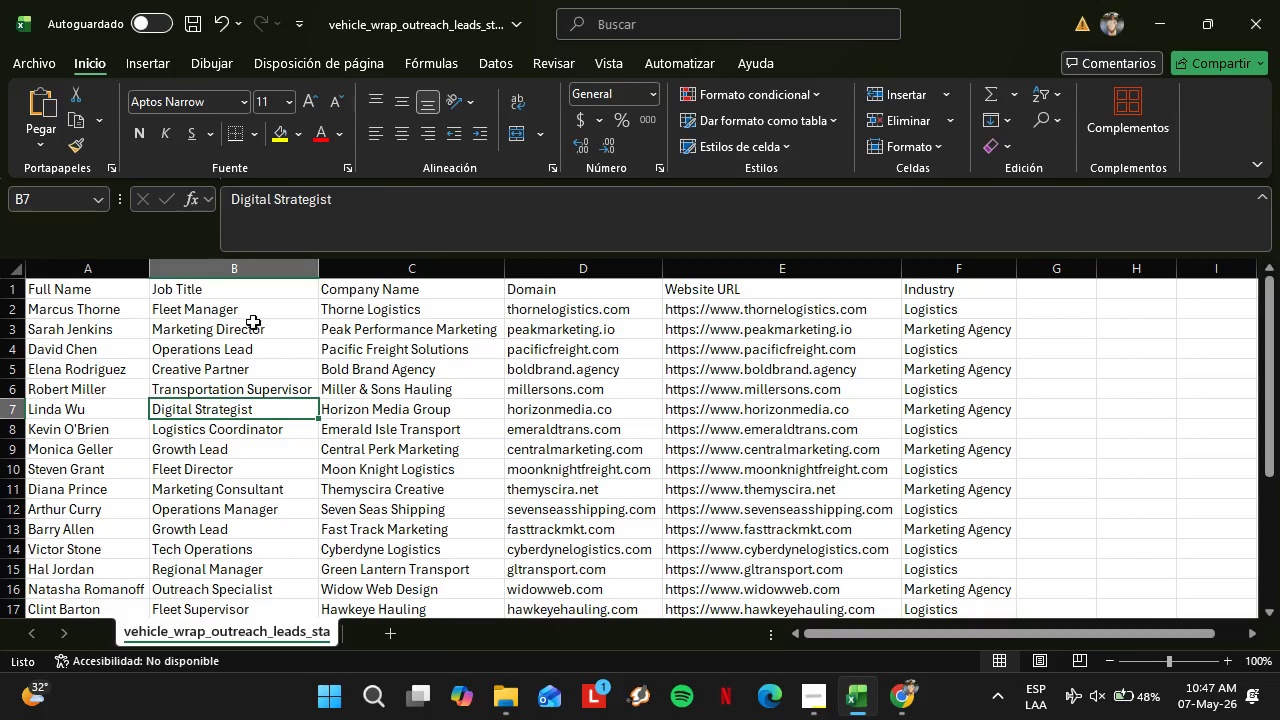 
left_click([247, 320])
 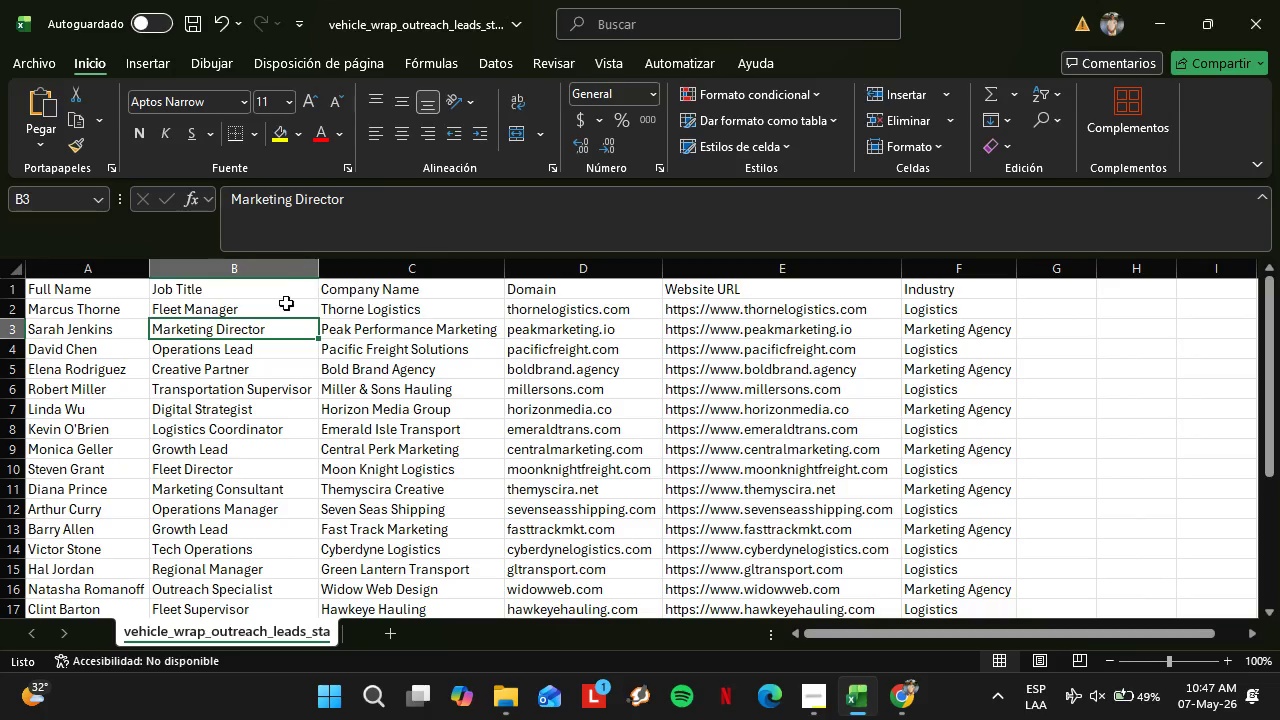 
left_click([267, 305])
 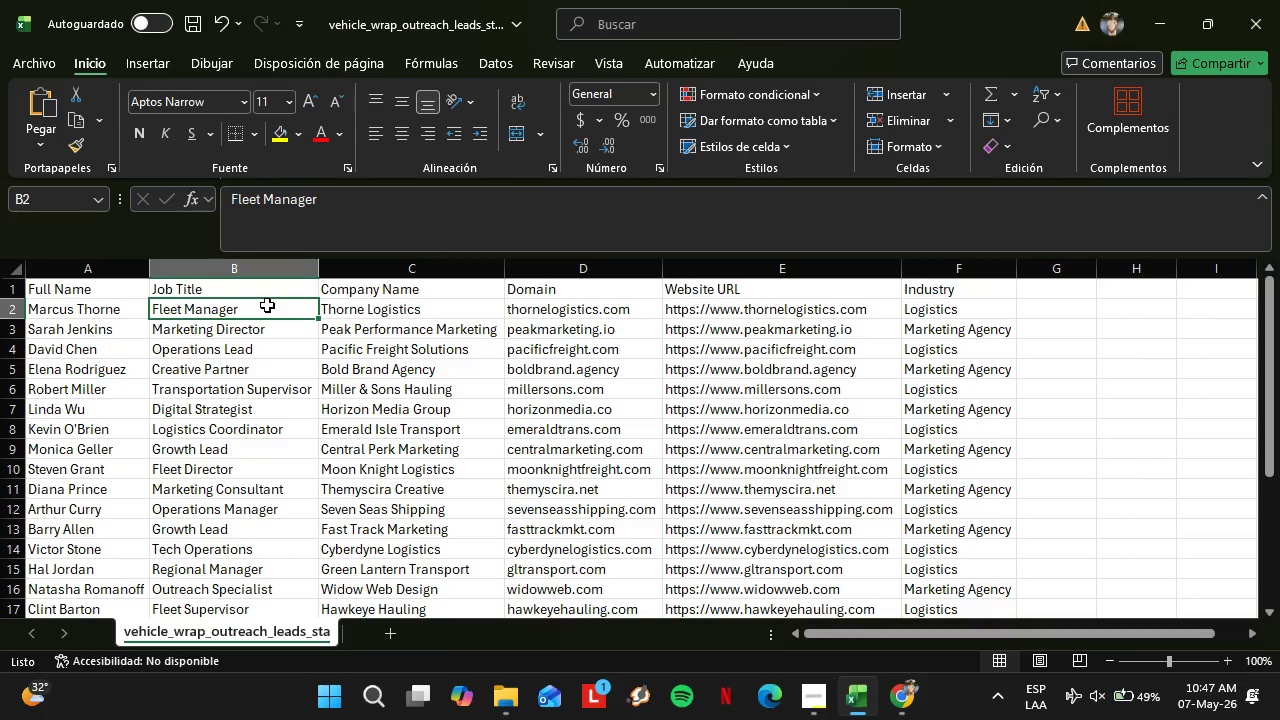 
key(Control+C)
 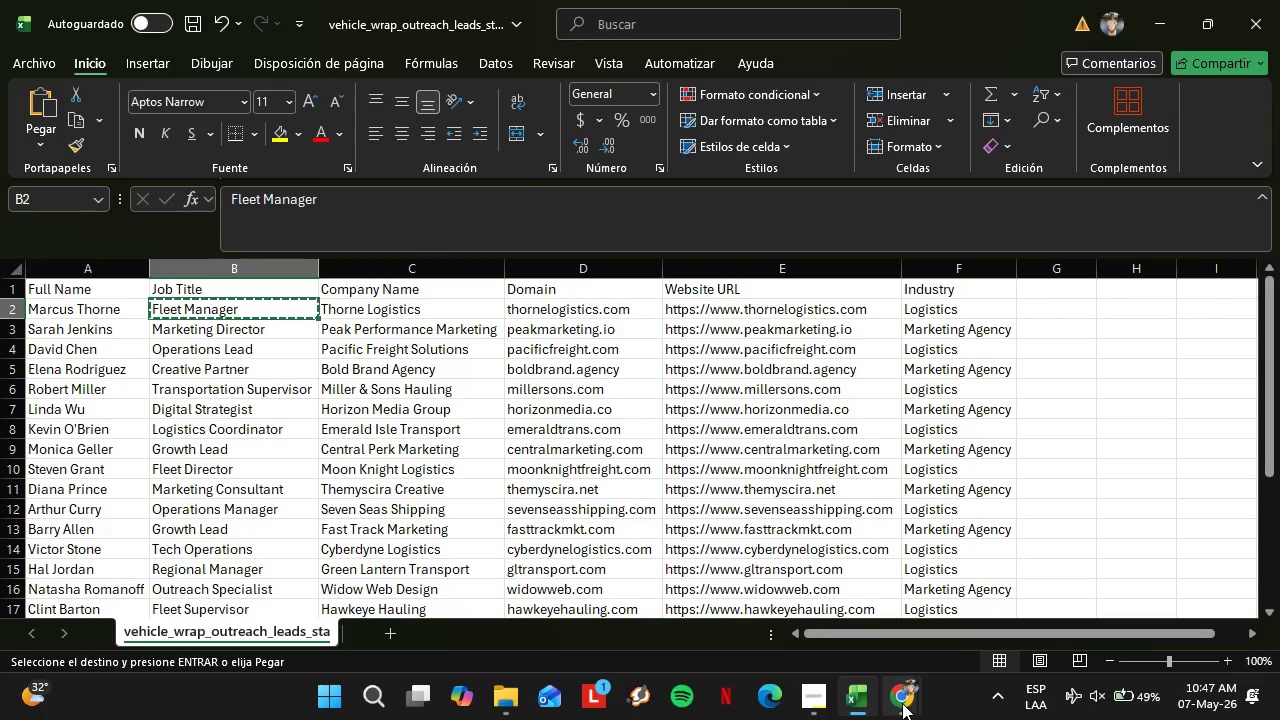 
left_click([933, 637])
 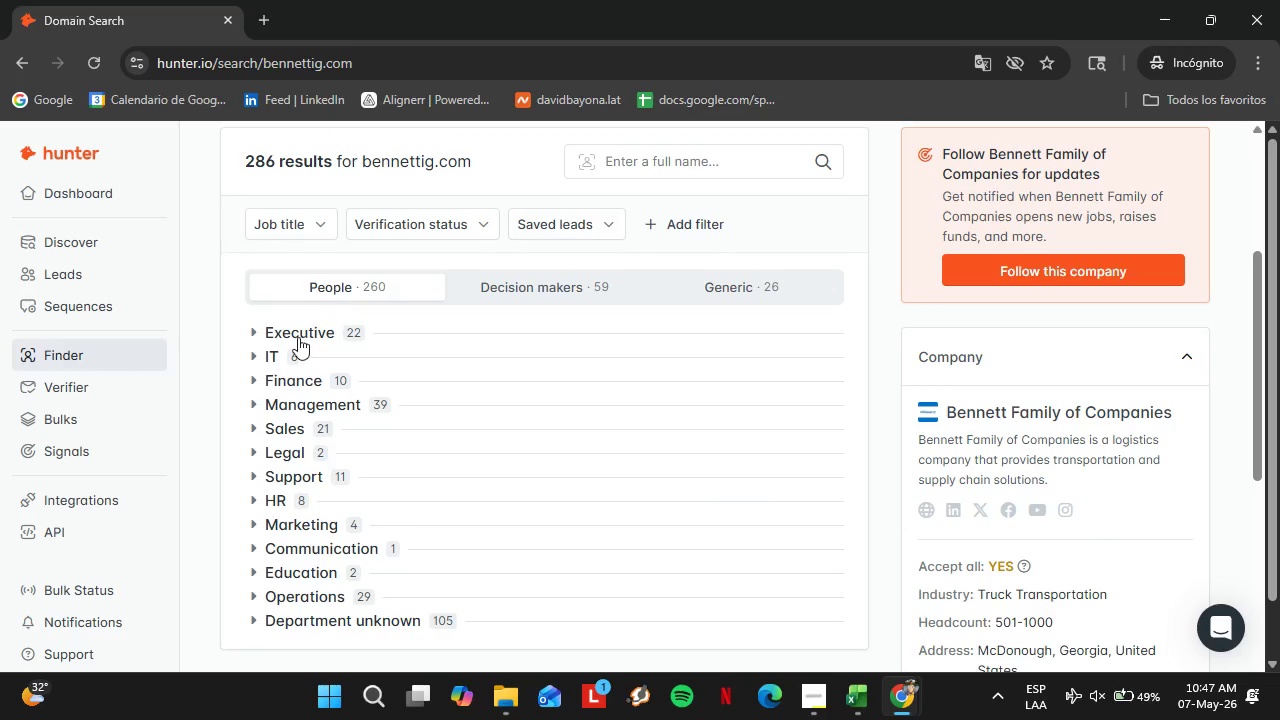 
scroll: coordinate [298, 337], scroll_direction: up, amount: 2.0
 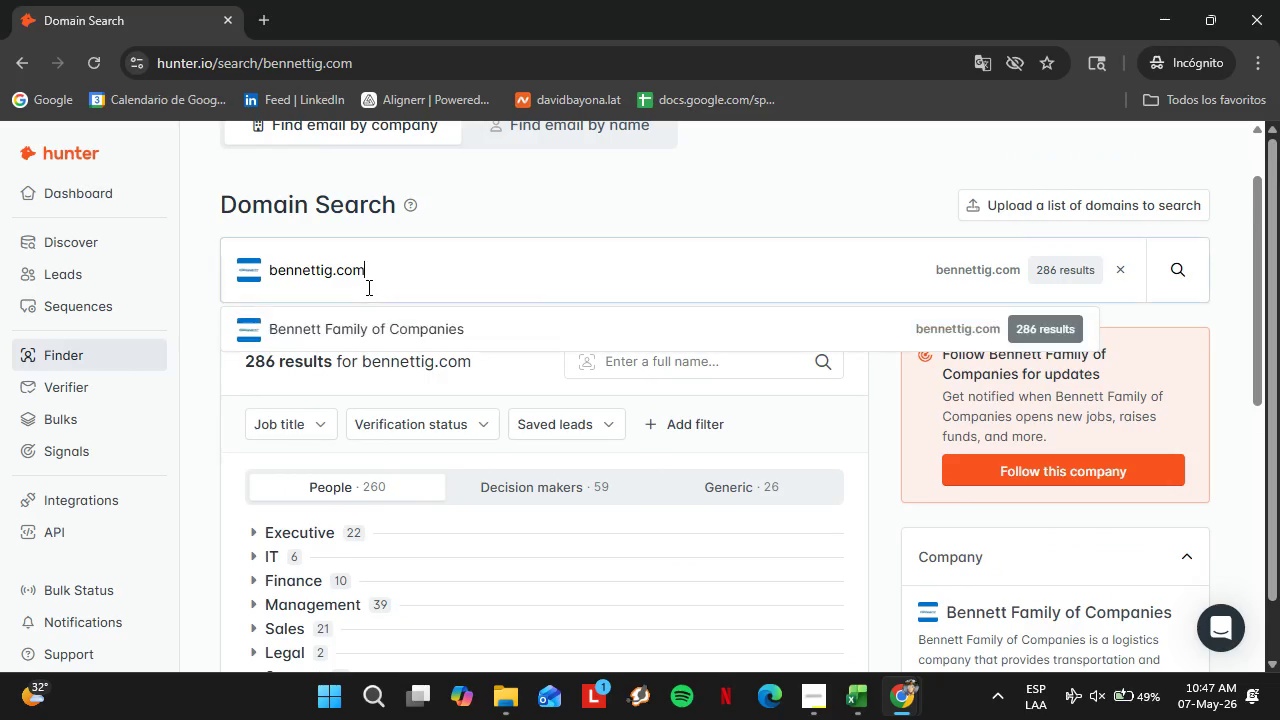 
double_click([367, 287])
 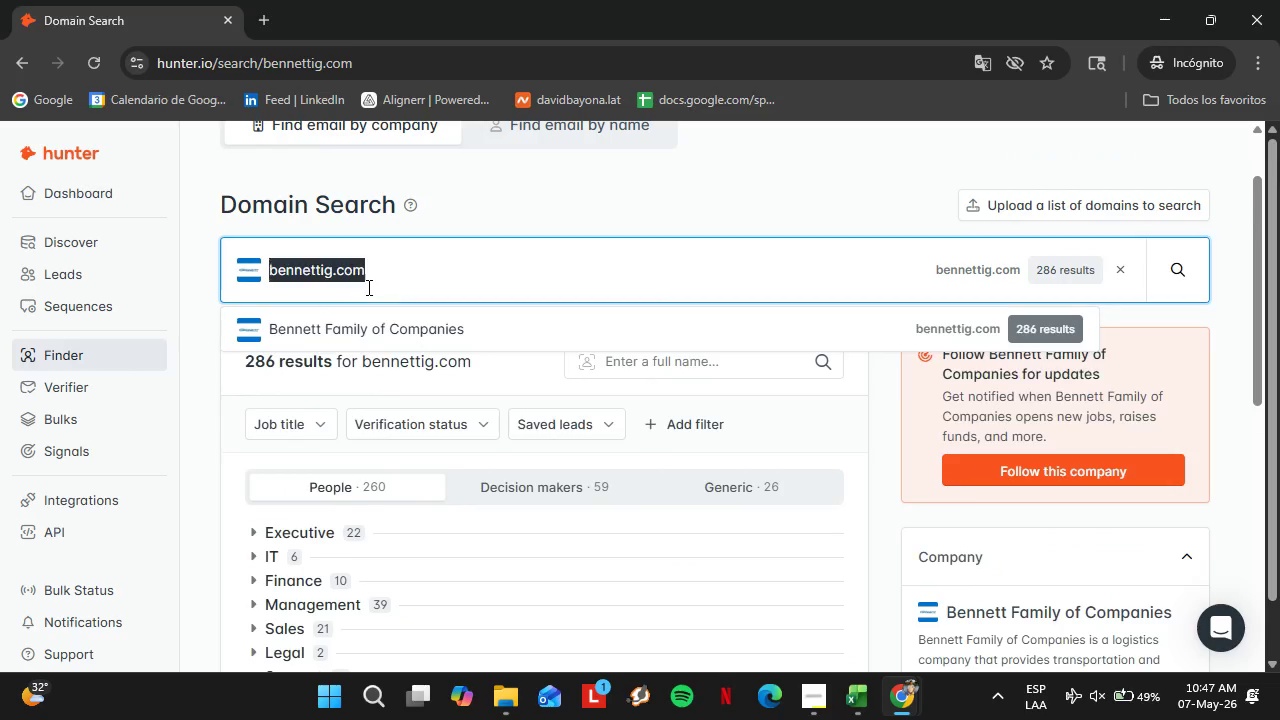 
triple_click([367, 287])
 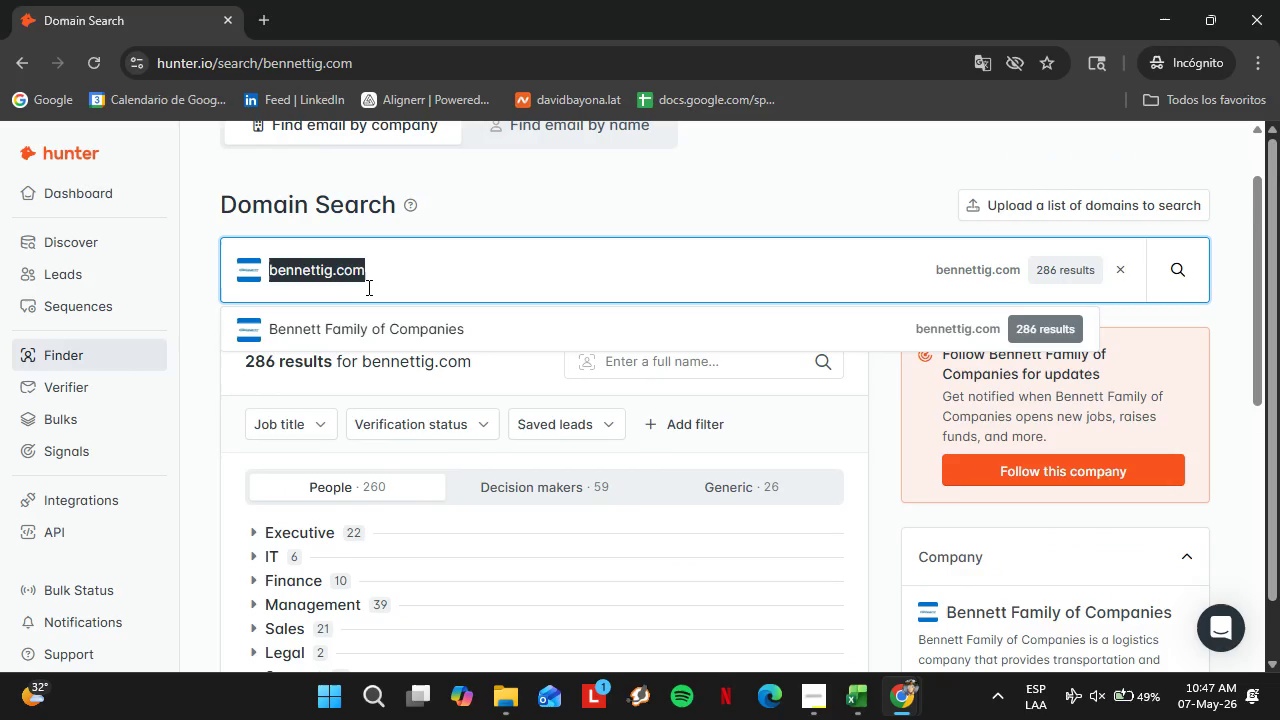 
key(Control+V)
 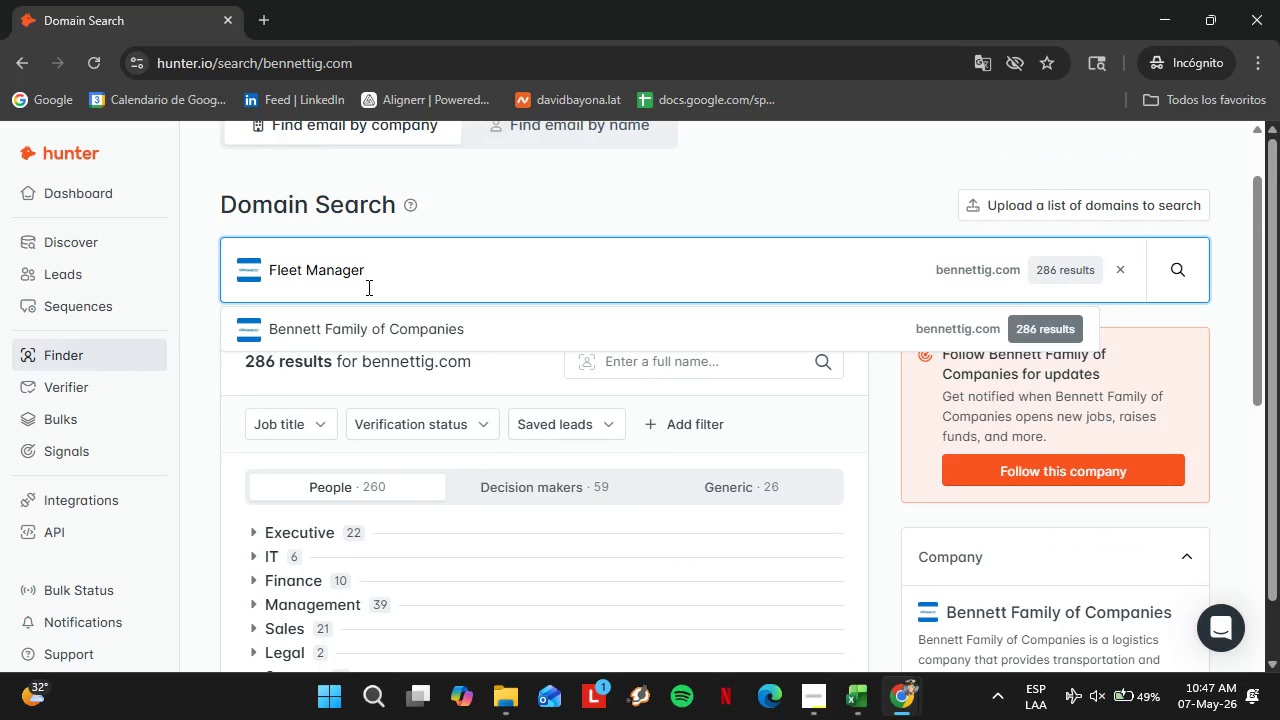 
key(Enter)
 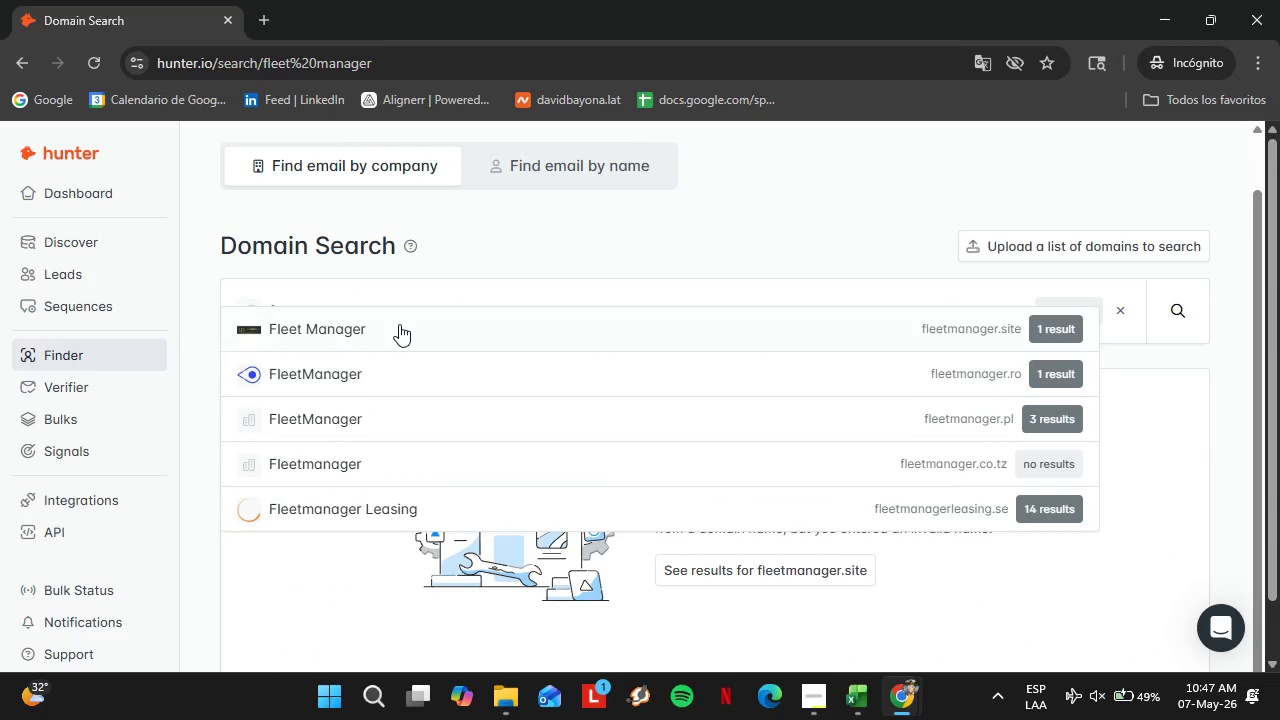 
wait(5.23)
 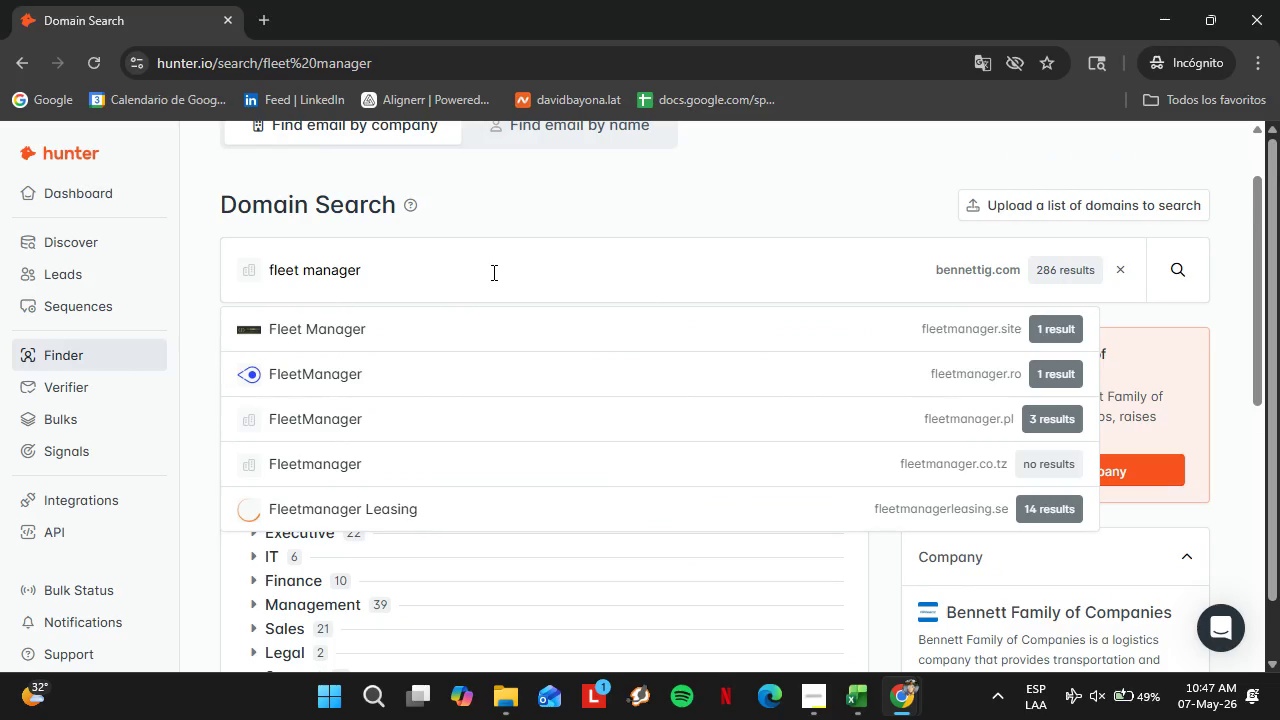 
scroll: coordinate [571, 231], scroll_direction: down, amount: 1.0
 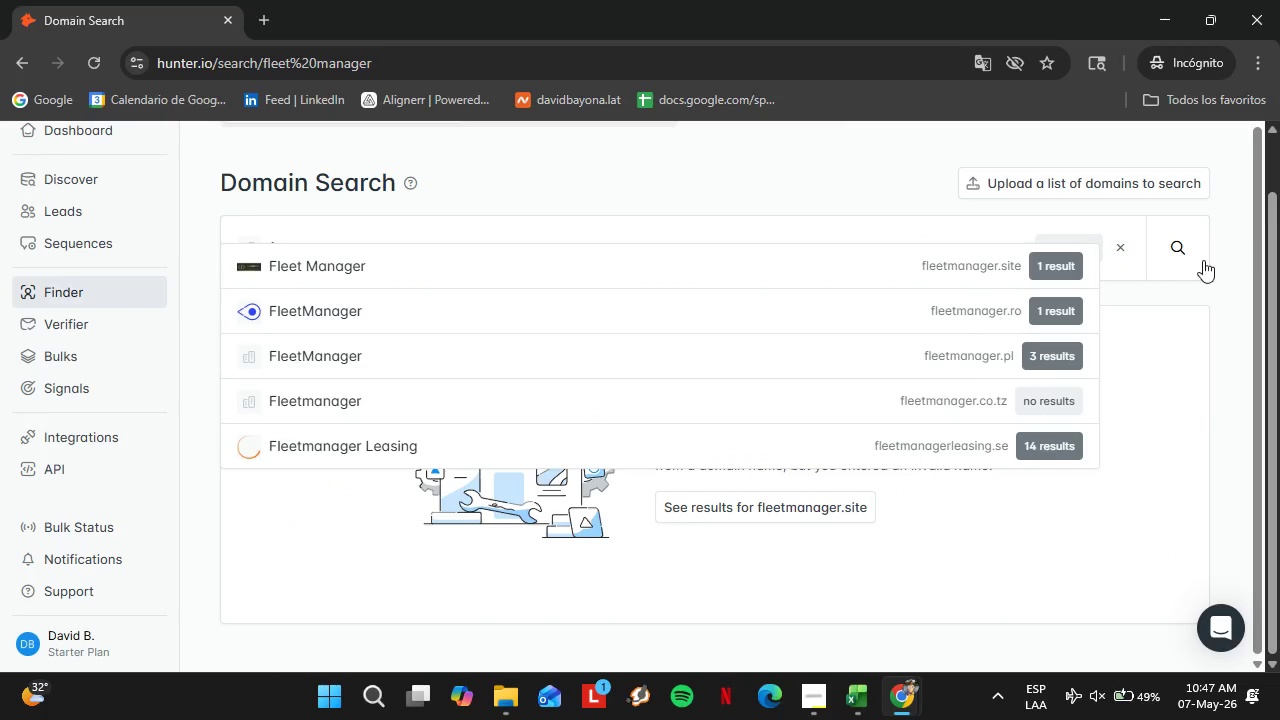 
left_click([1205, 260])
 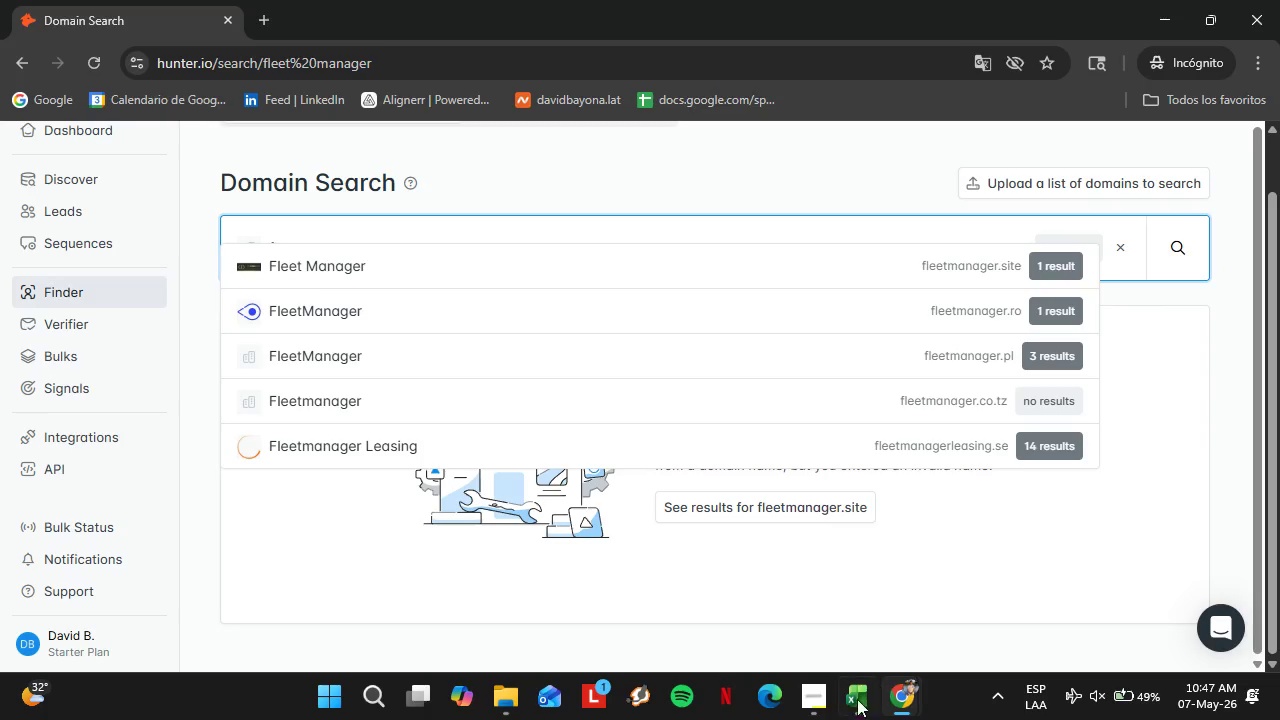 
left_click([846, 710])
 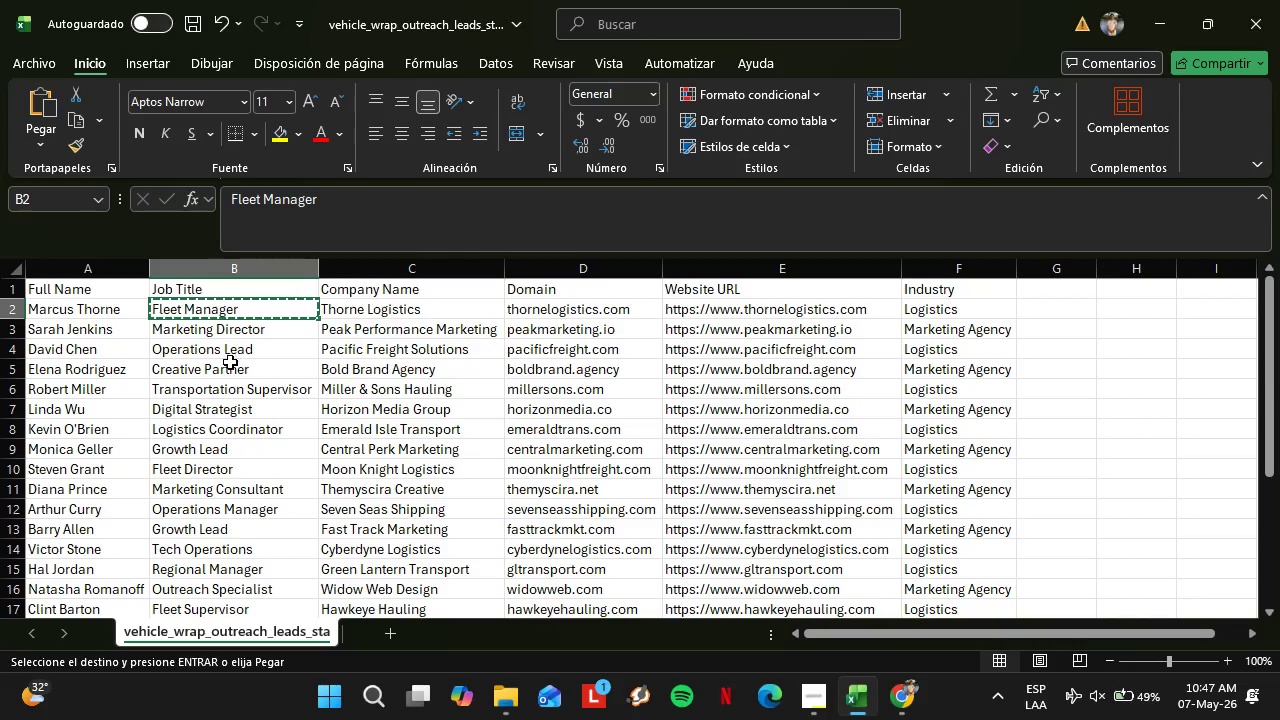 
left_click([220, 359])
 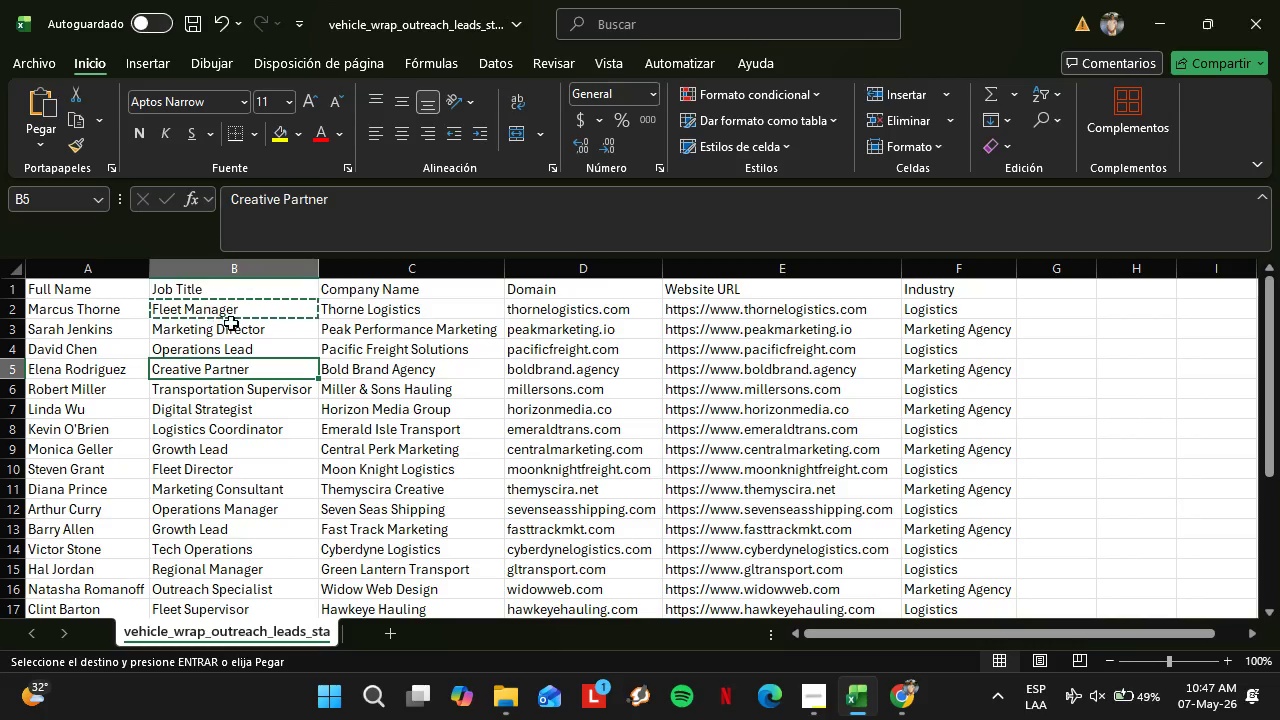 
left_click([232, 351])
 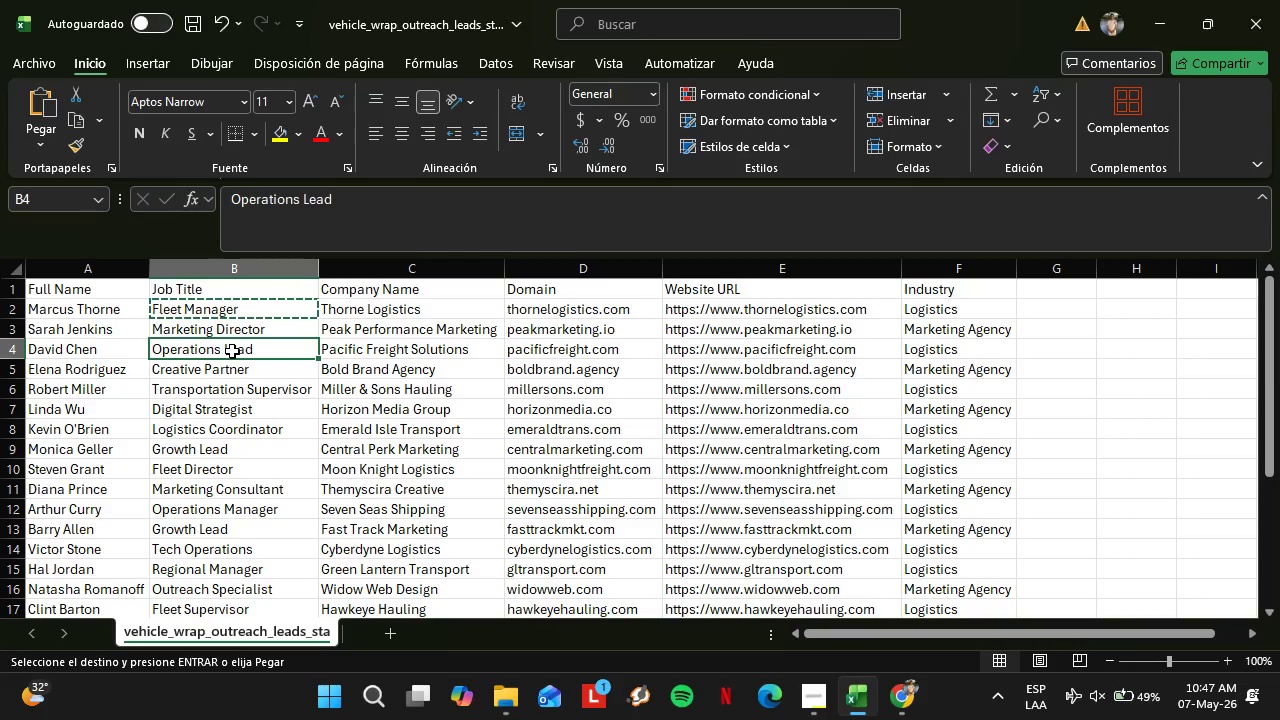 
key(Control+ControlLeft)
 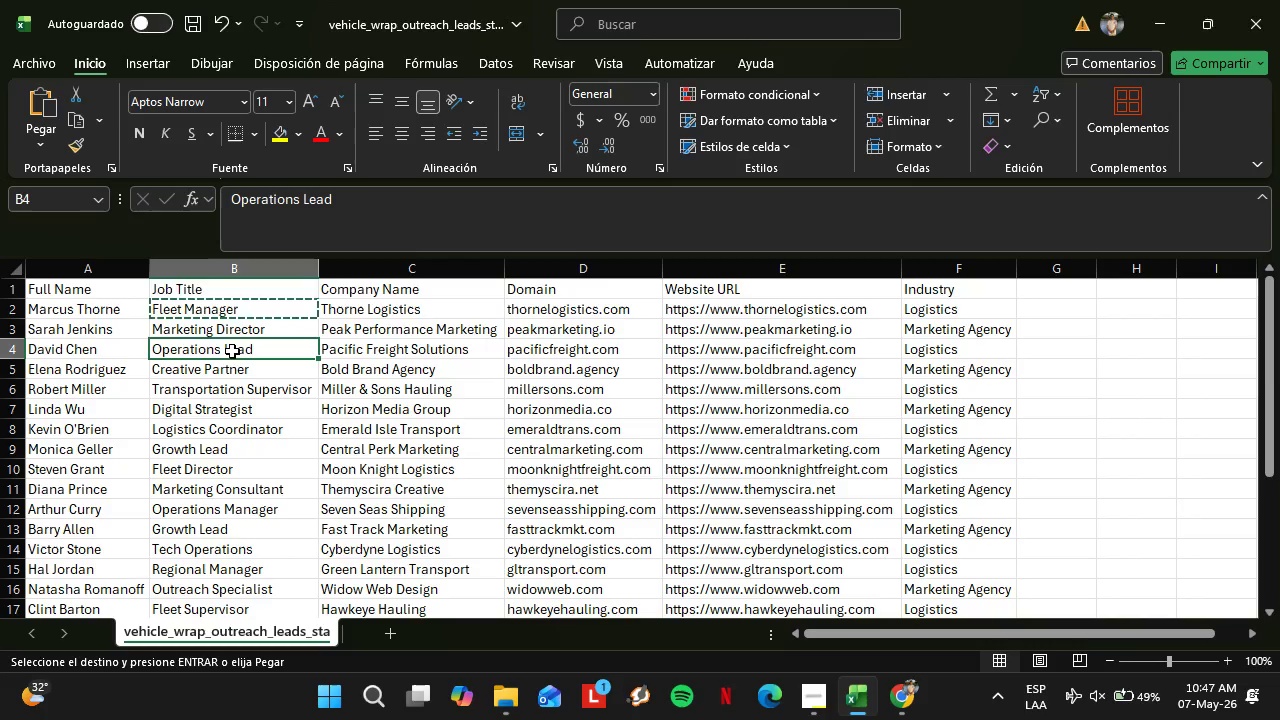 
key(Control+C)
 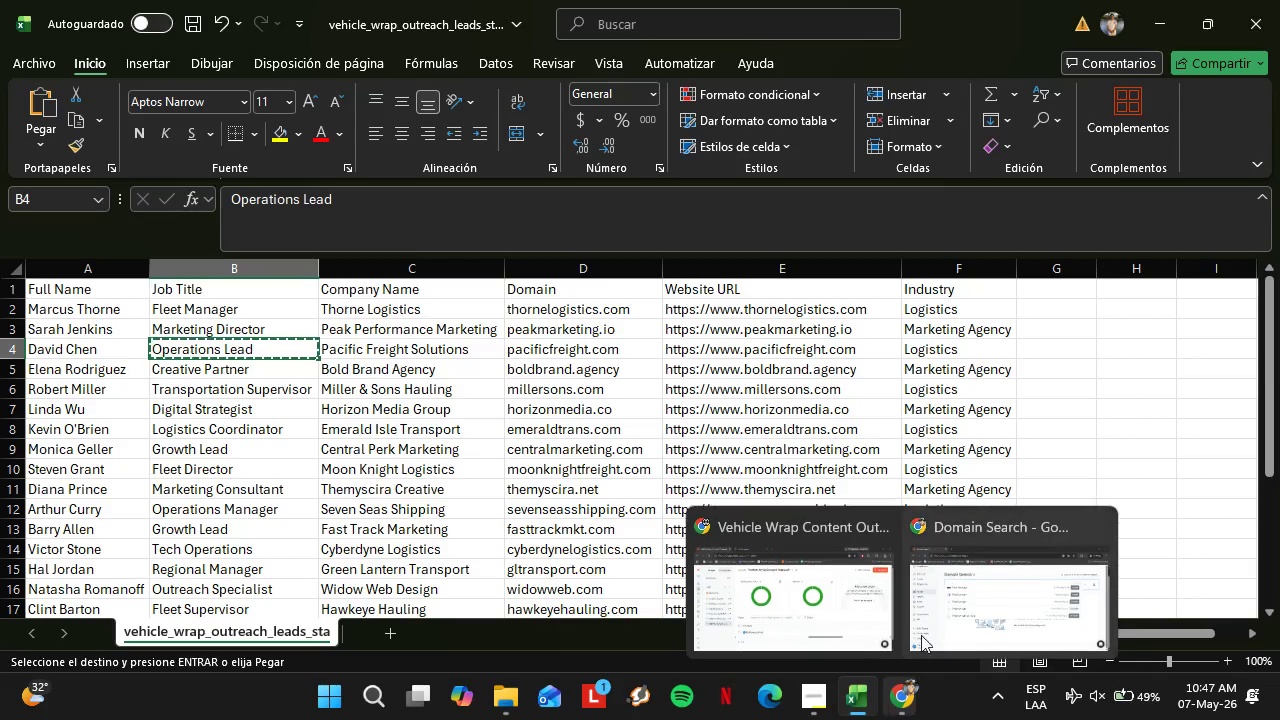 
left_click([945, 605])
 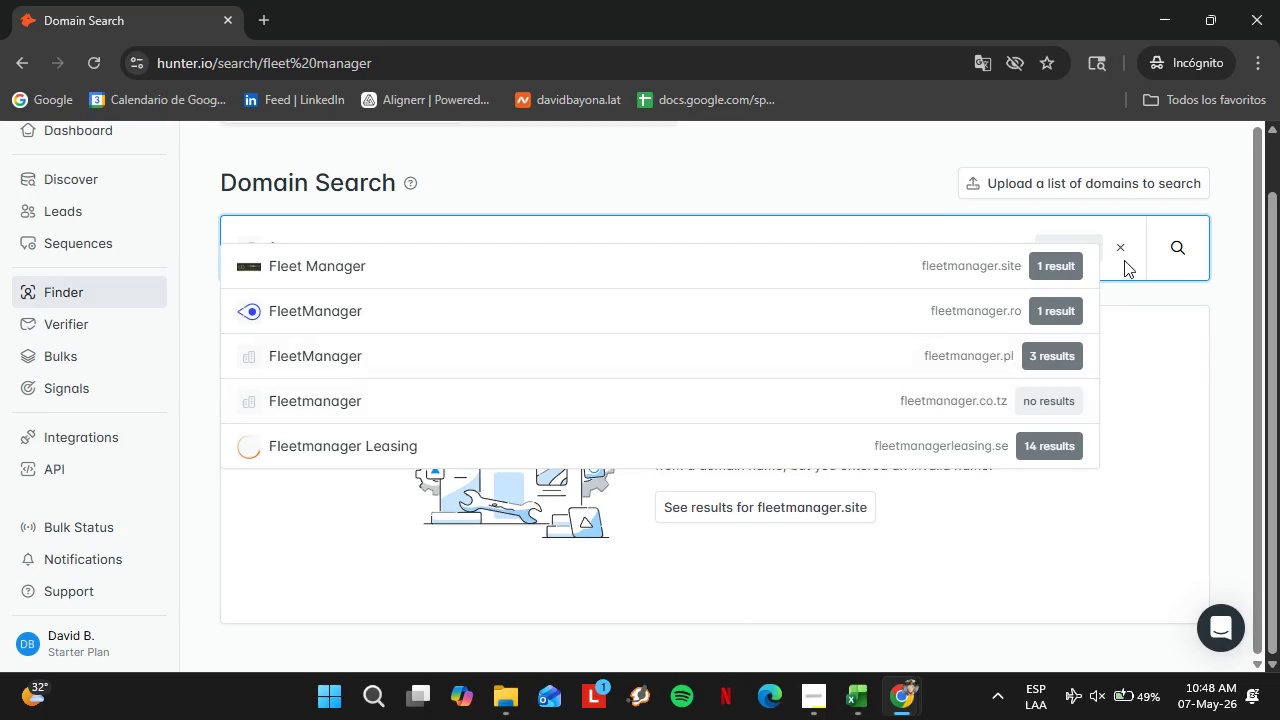 
left_click([1124, 257])
 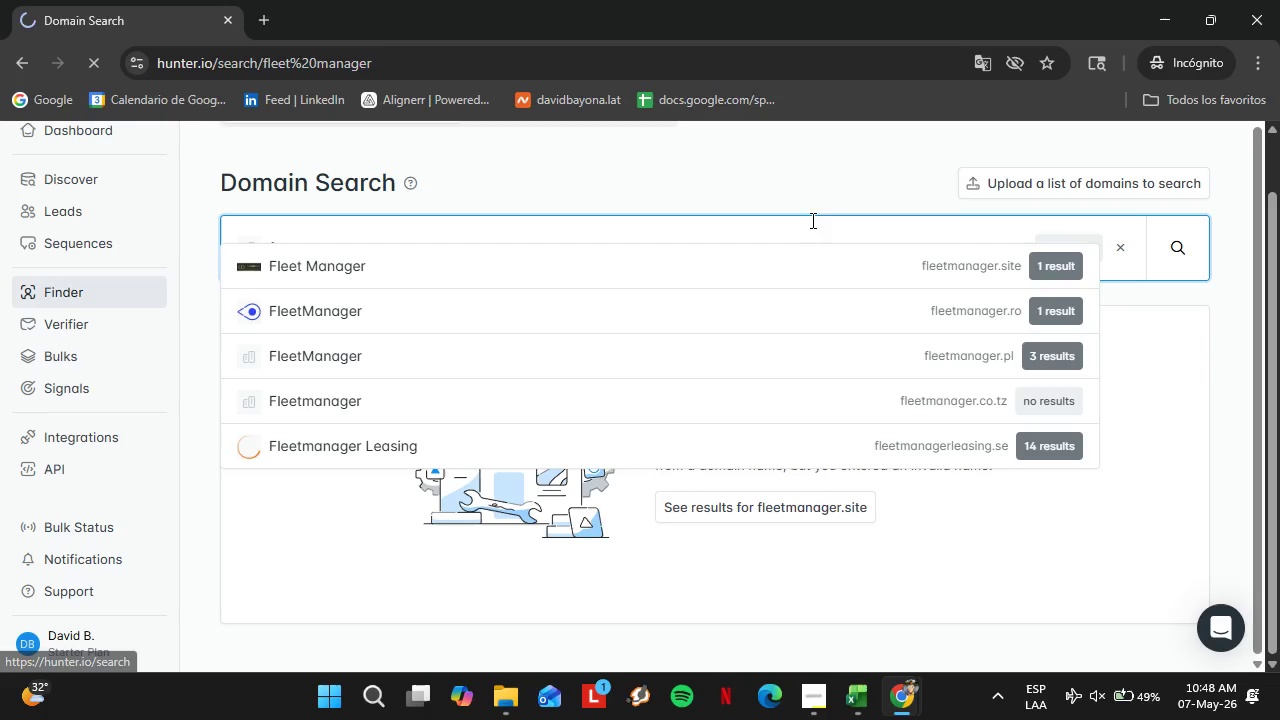 
left_click([787, 226])
 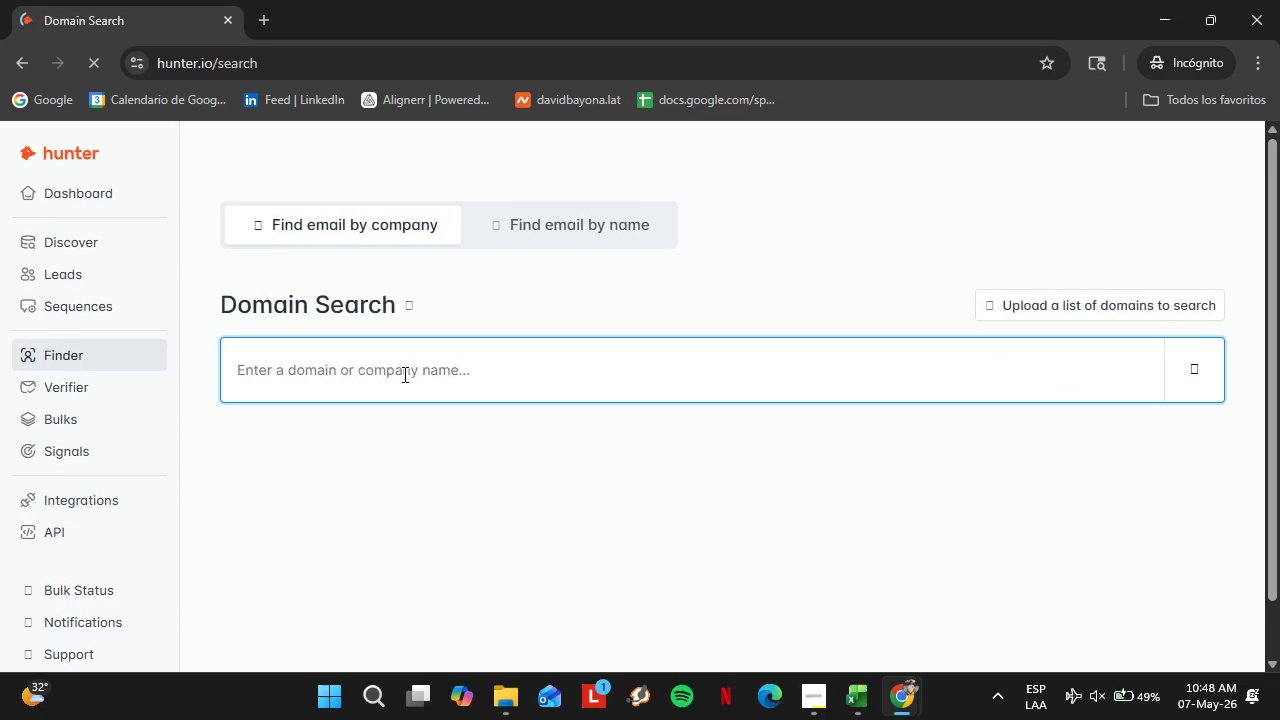 
key(Control+ControlLeft)
 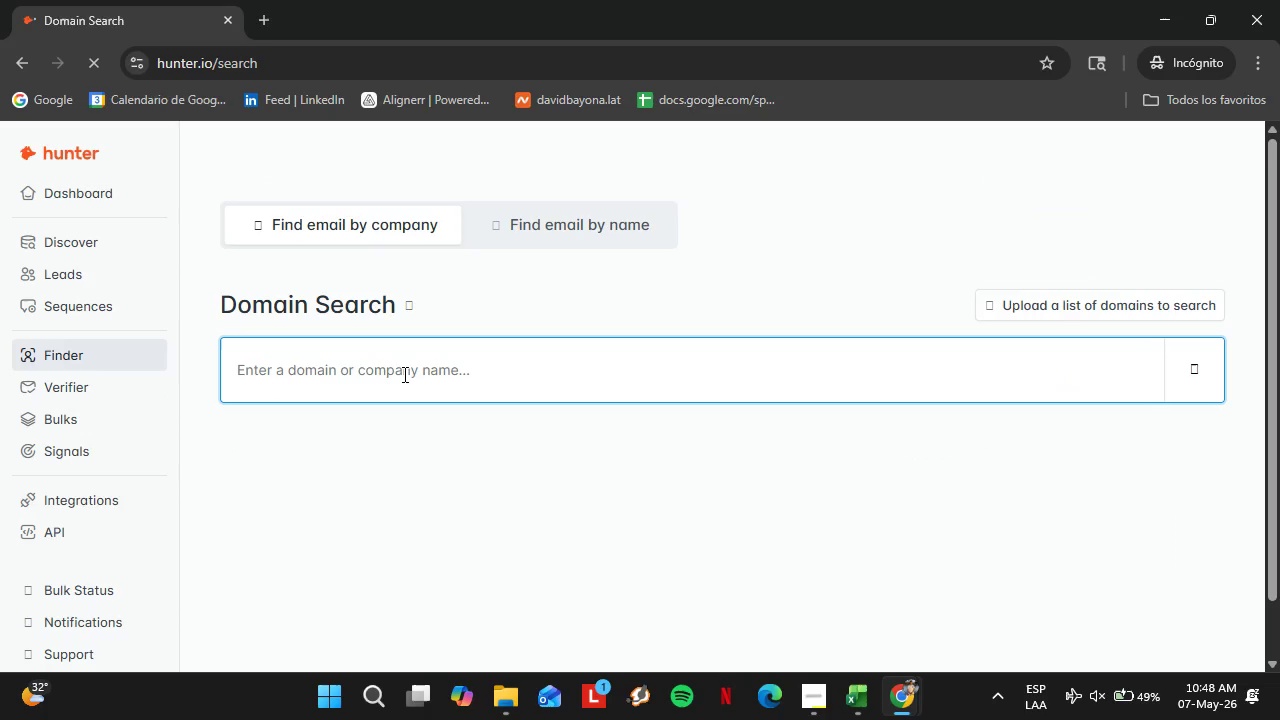 
key(Control+V)
 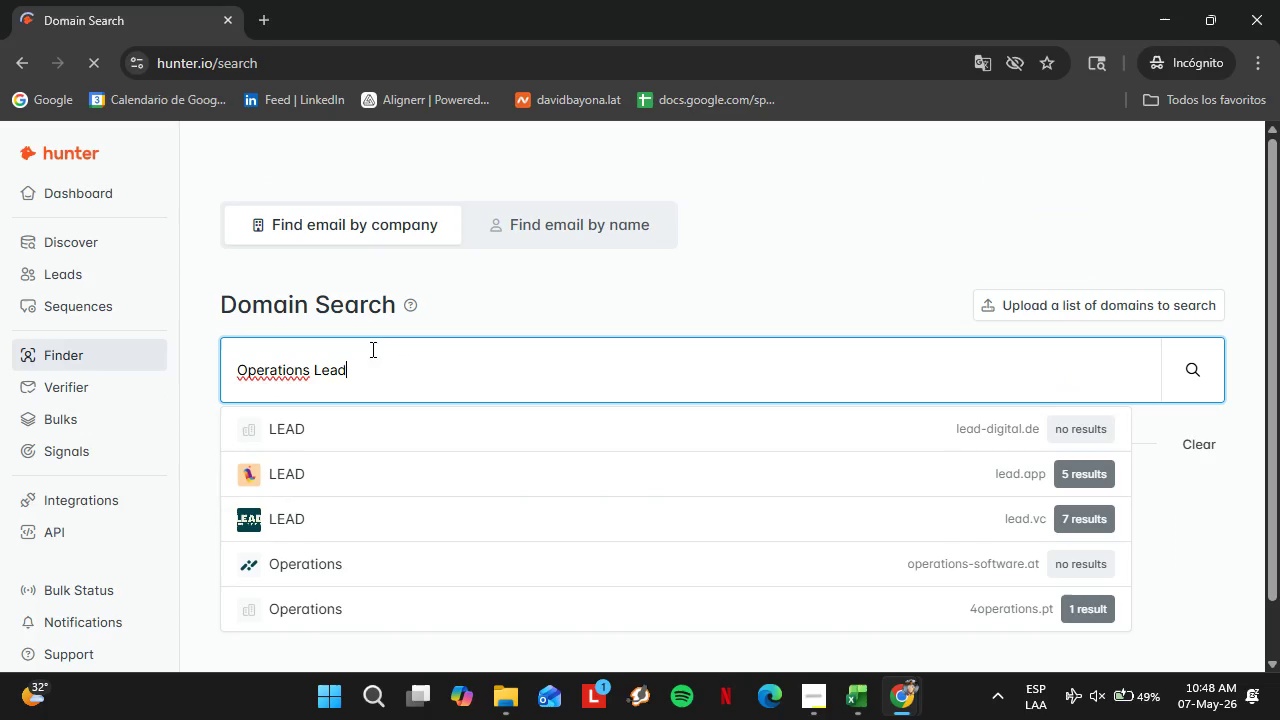 
left_click_drag(start_coordinate=[382, 358], to_coordinate=[238, 350])
 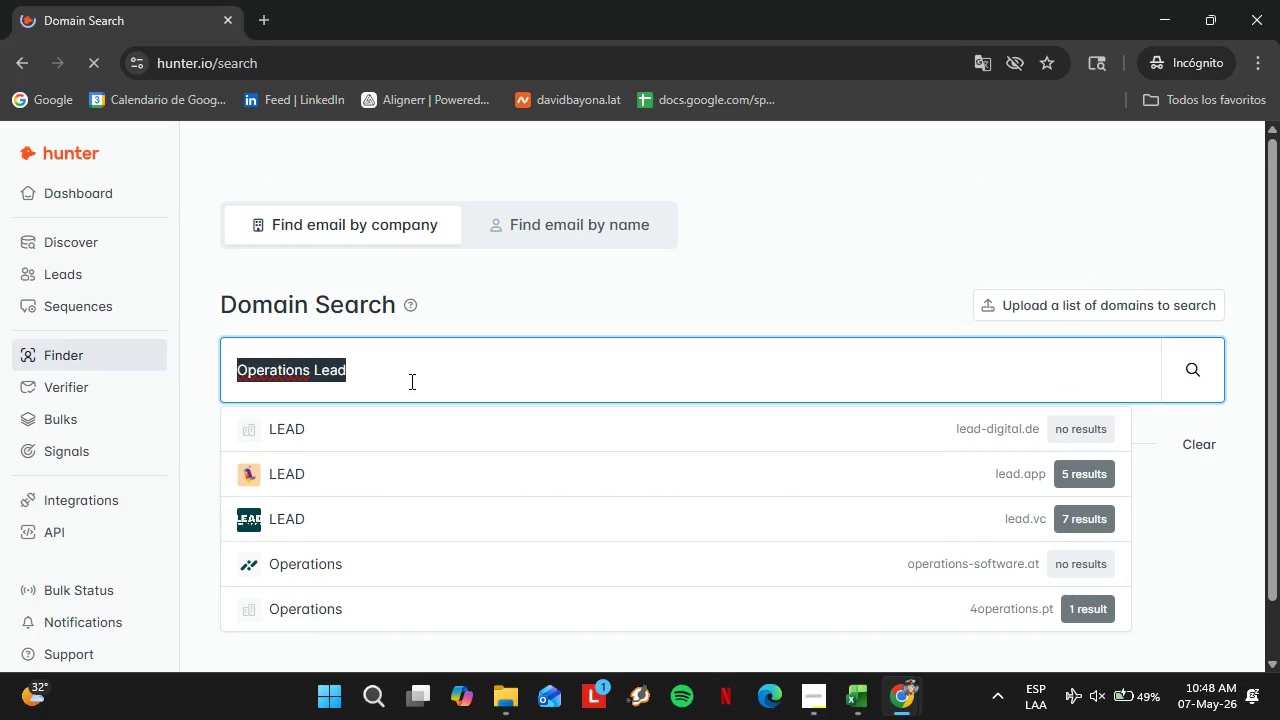 
key(Backspace)
 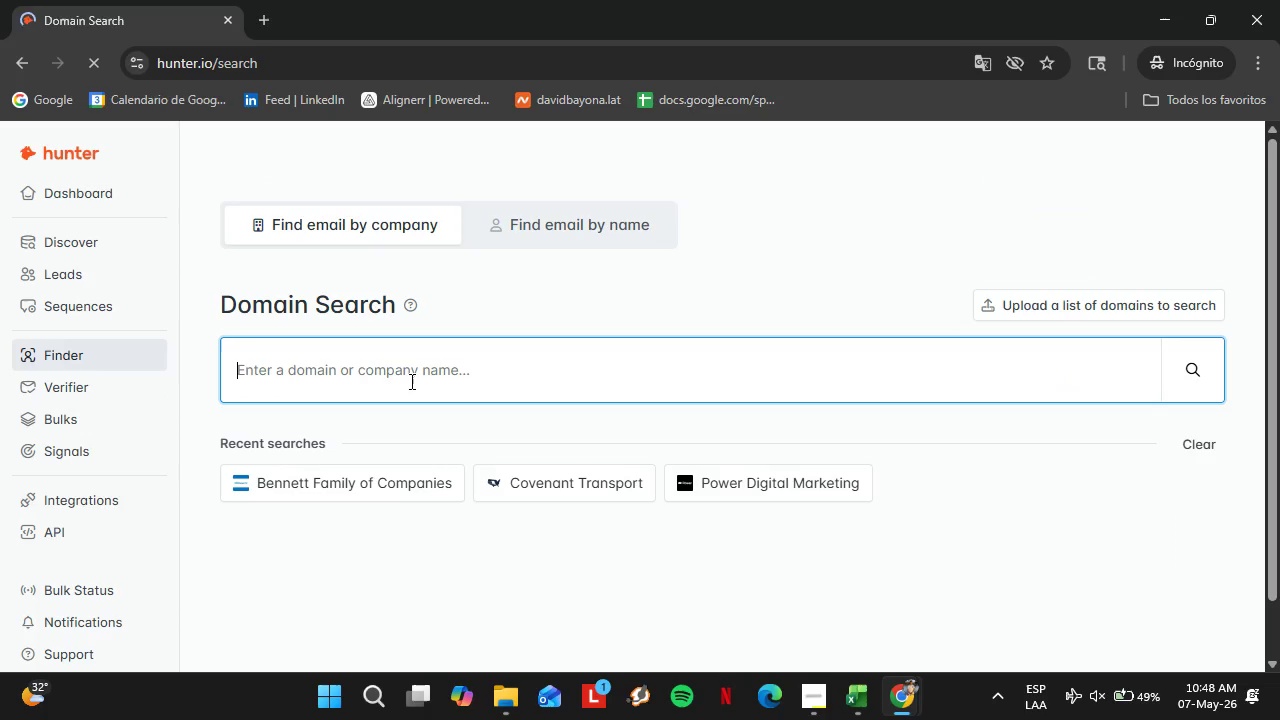 
key(Backspace)
 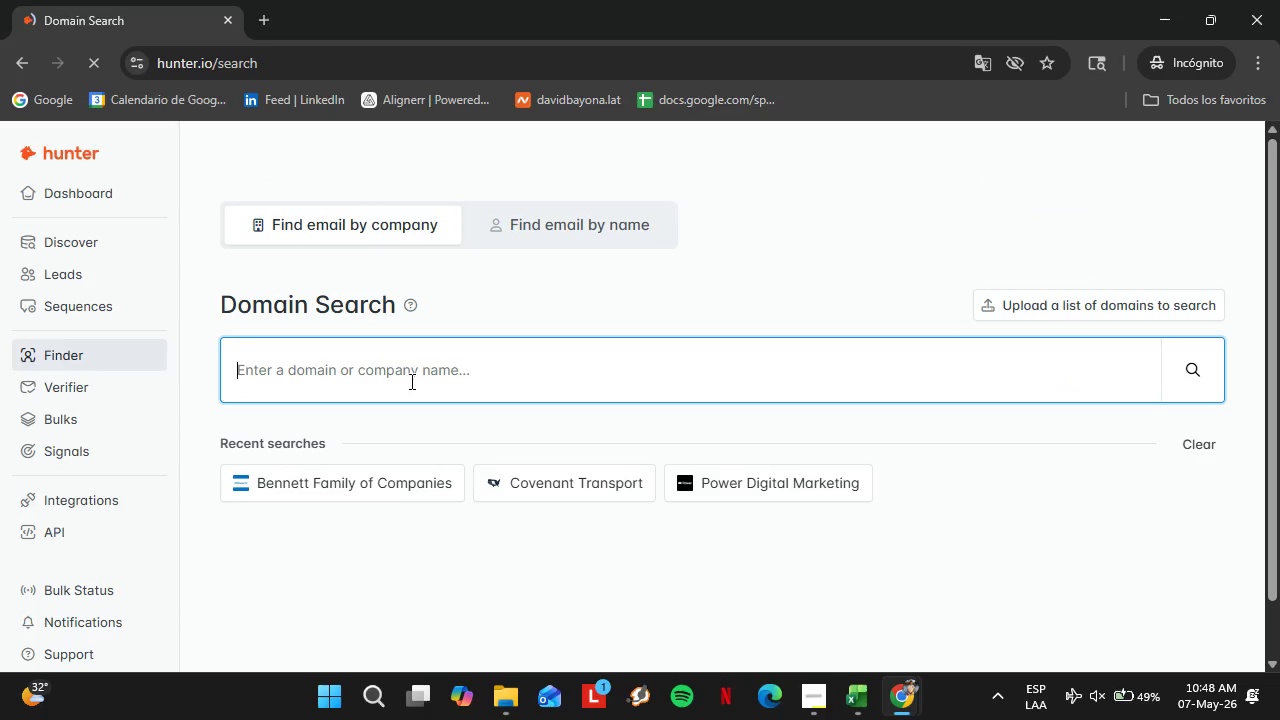 
key(Backspace)
 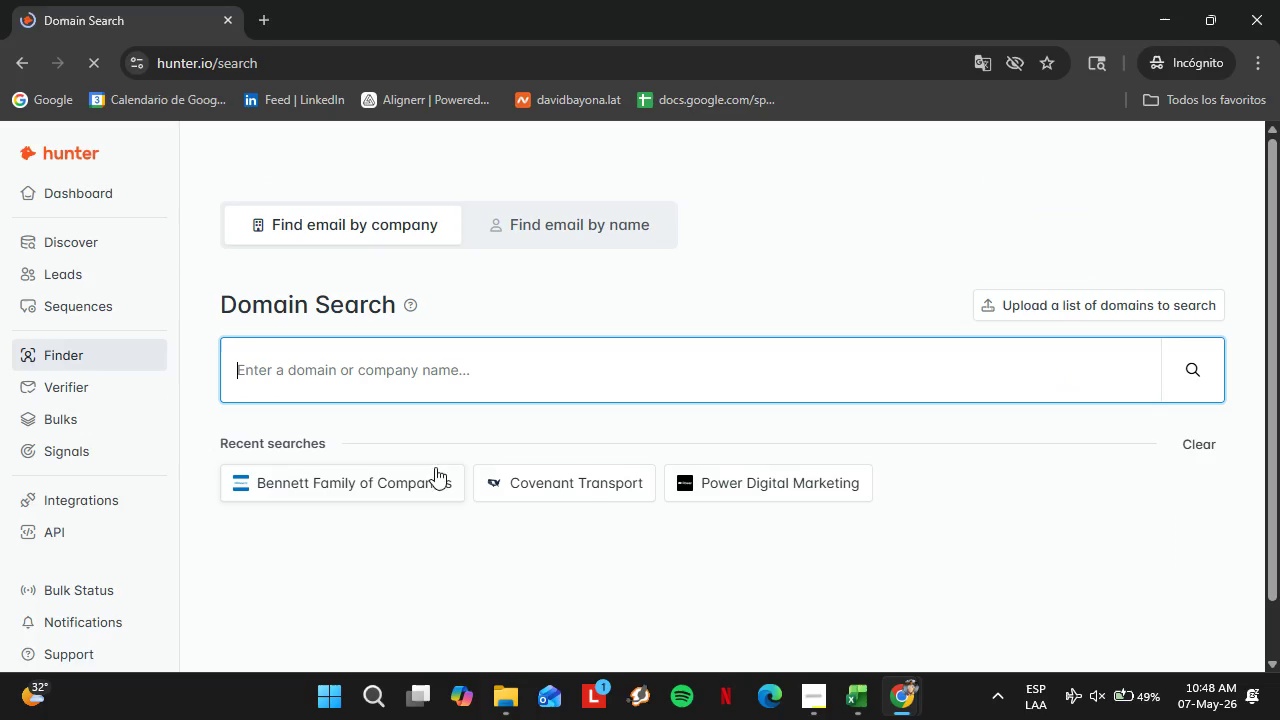 
left_click([389, 476])
 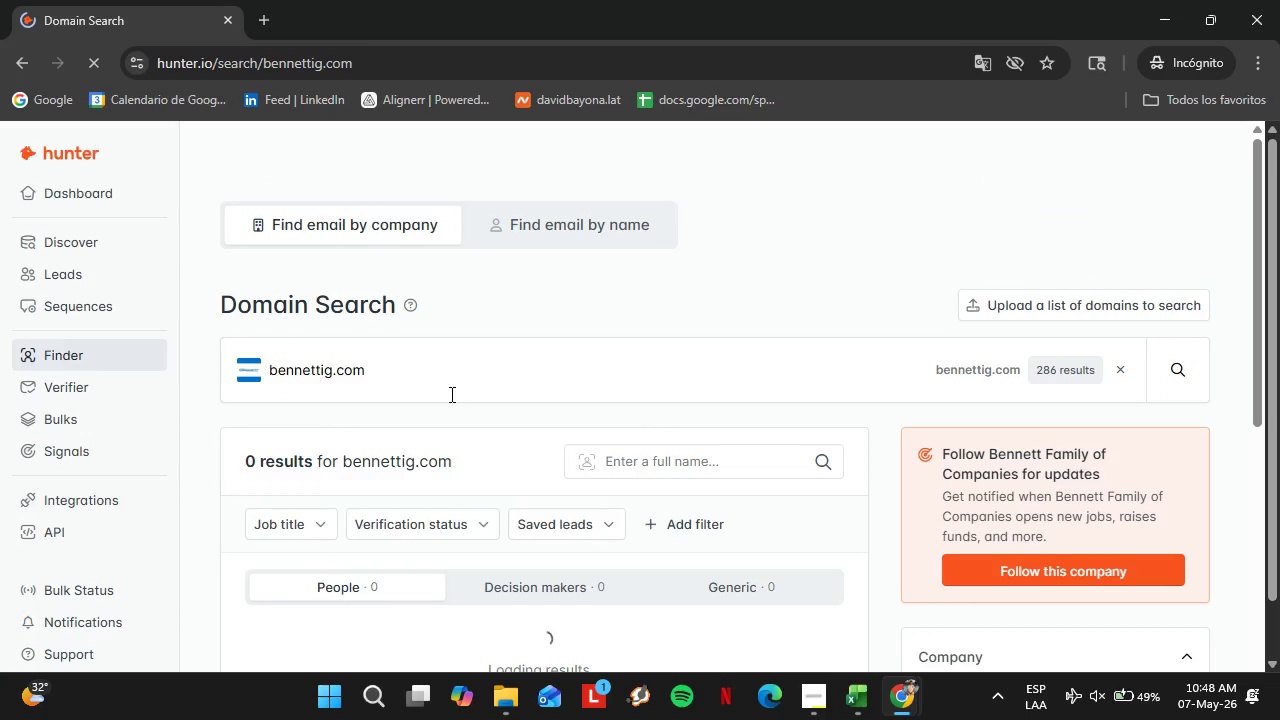 
scroll: coordinate [510, 397], scroll_direction: down, amount: 3.0
 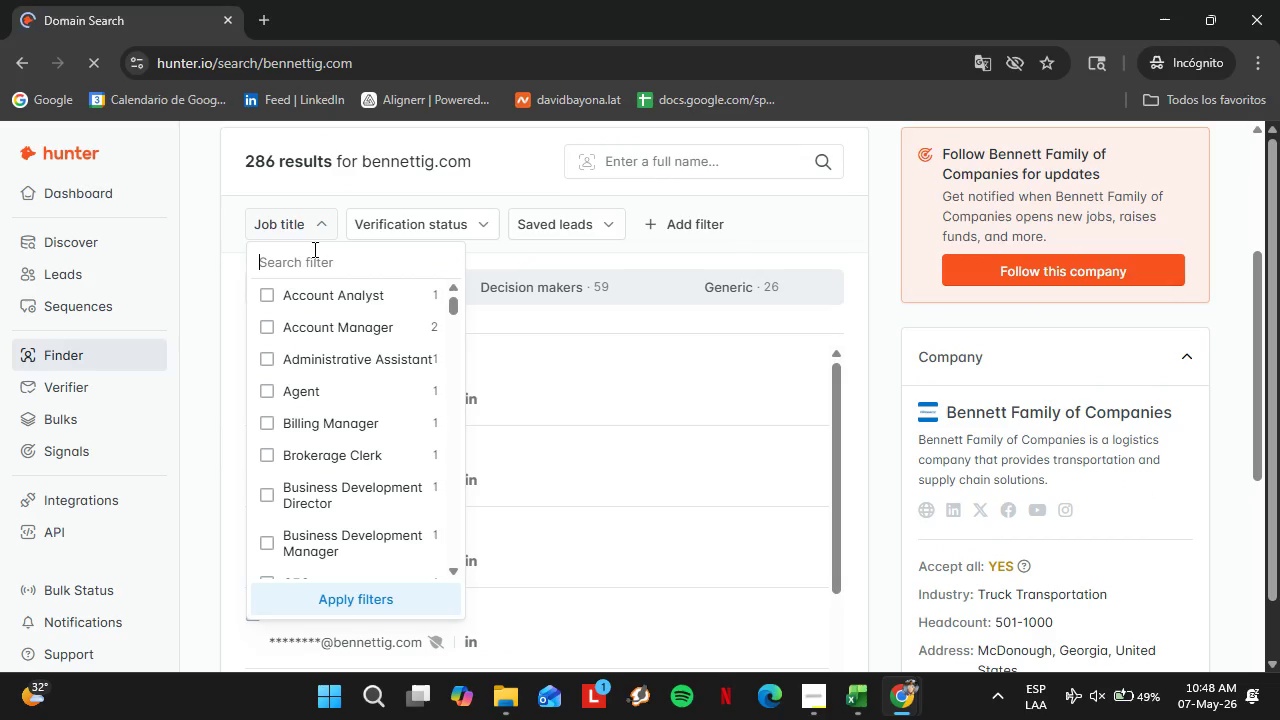 
key(Control+ControlLeft)
 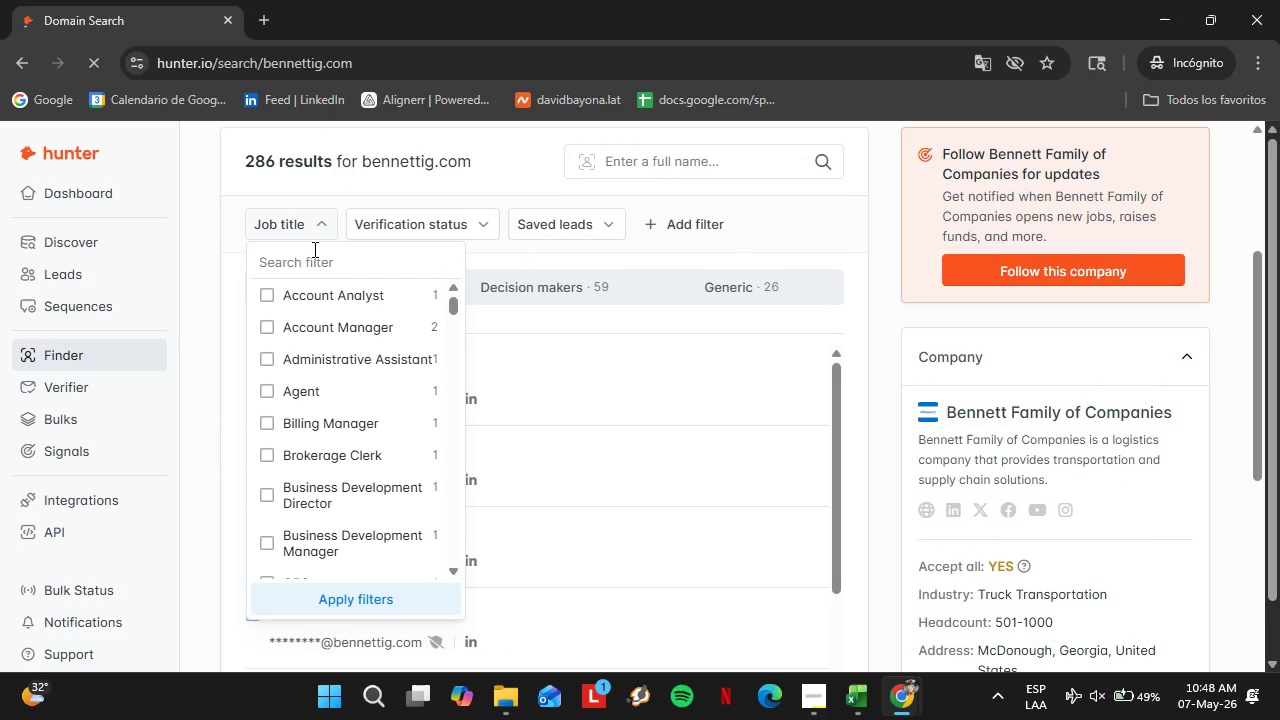 
key(Control+V)
 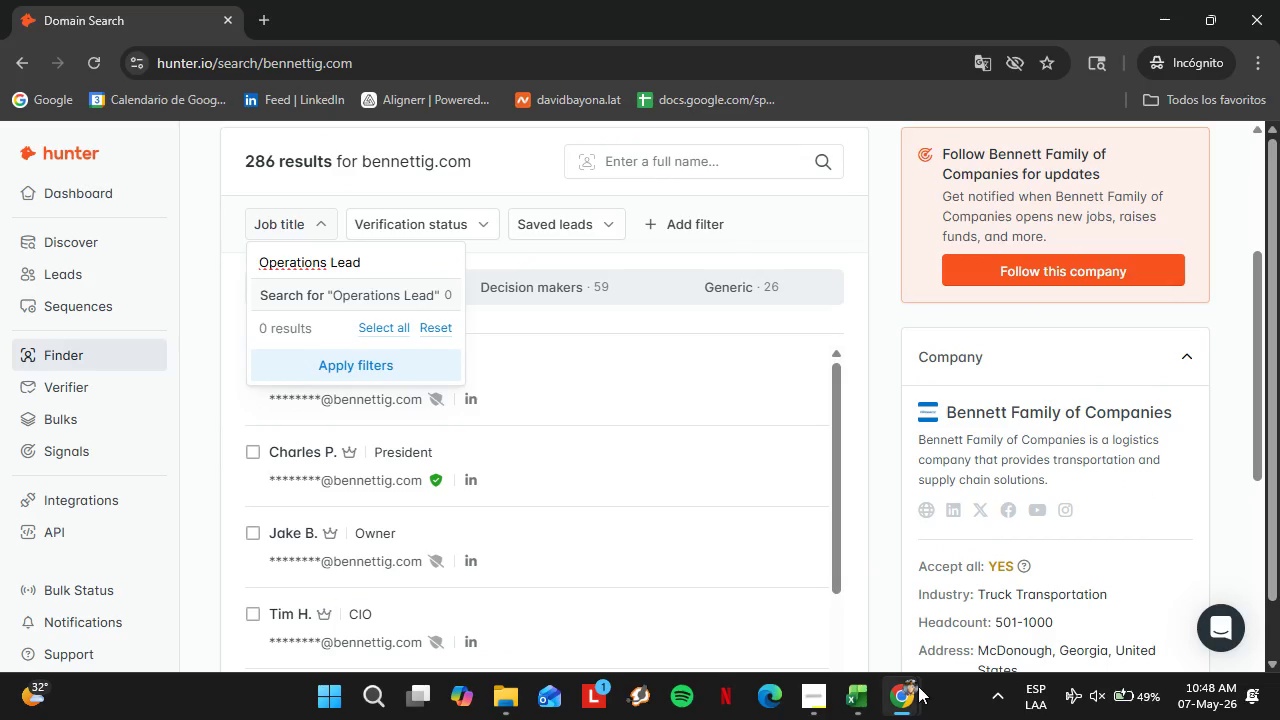 
left_click([869, 693])
 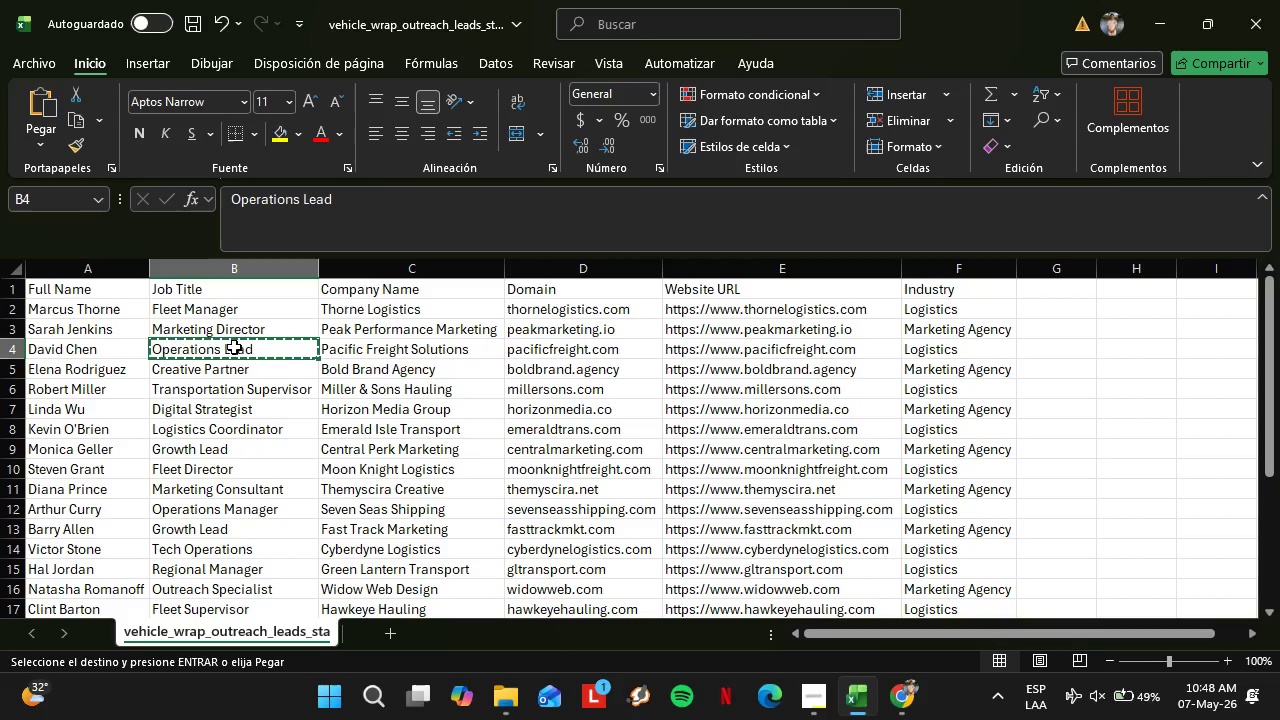 
left_click([218, 395])
 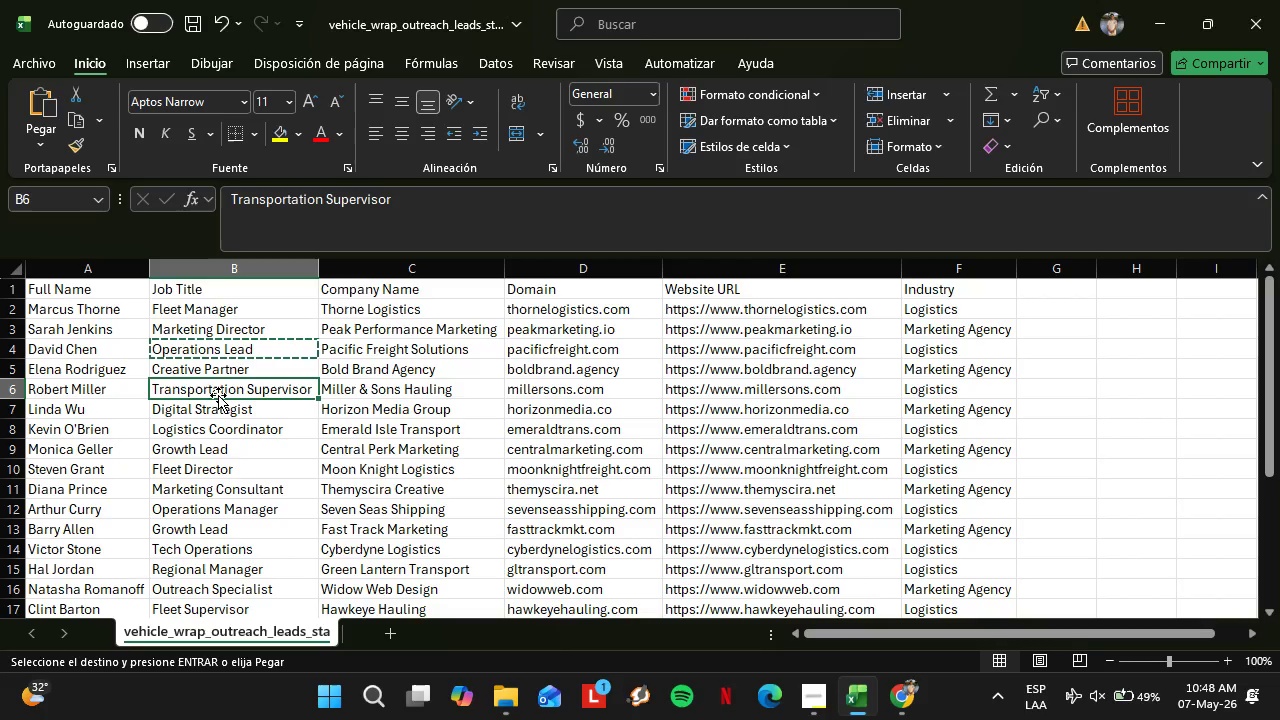 
key(Control+C)
 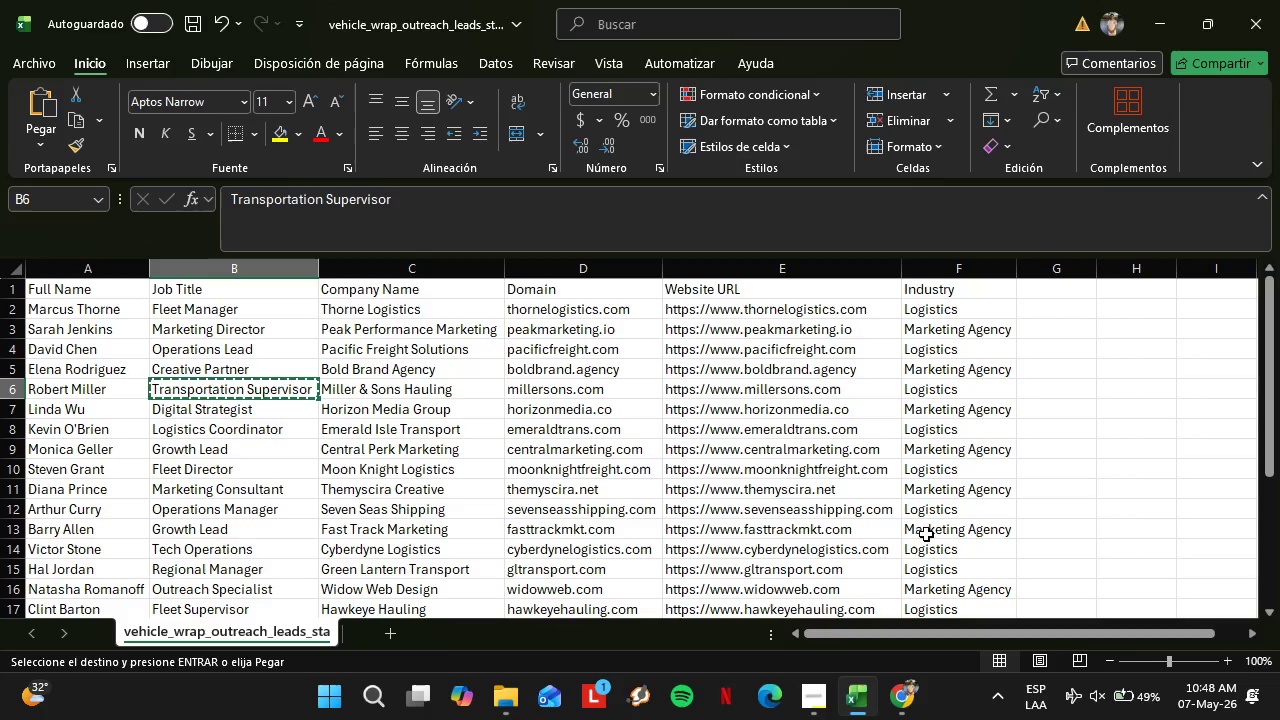 
mouse_move([949, 663])
 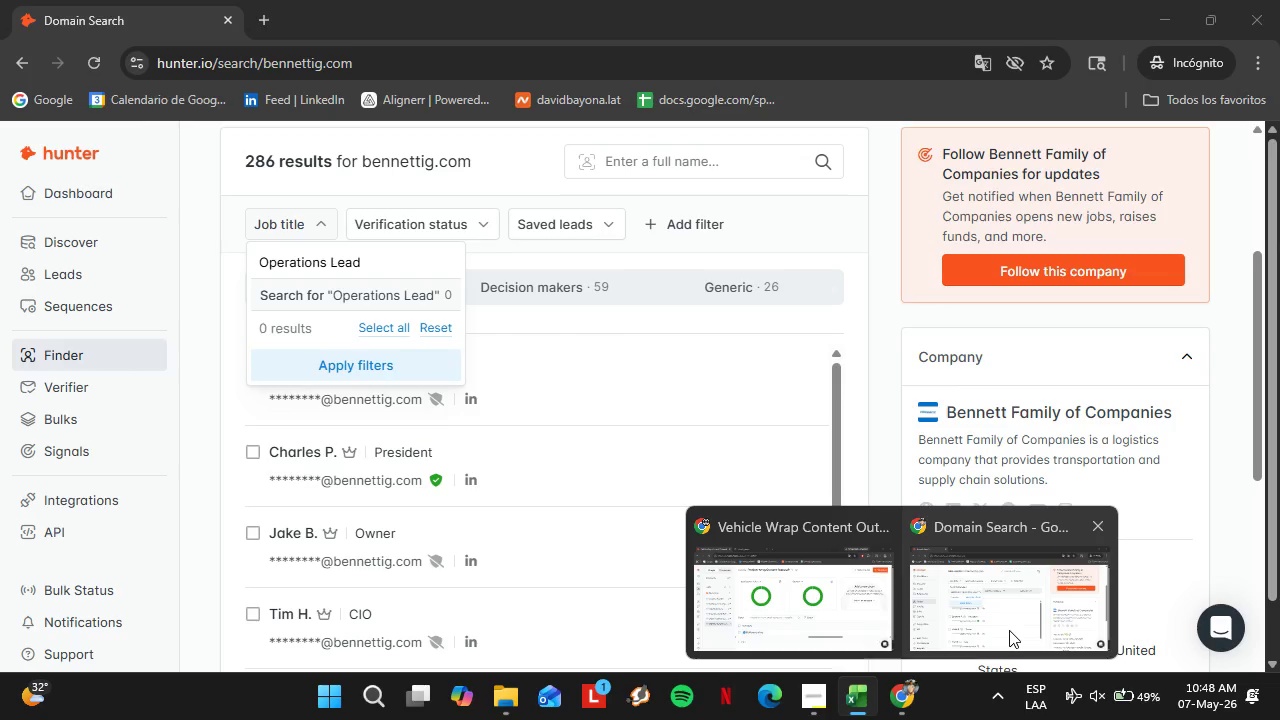 
left_click([1009, 630])
 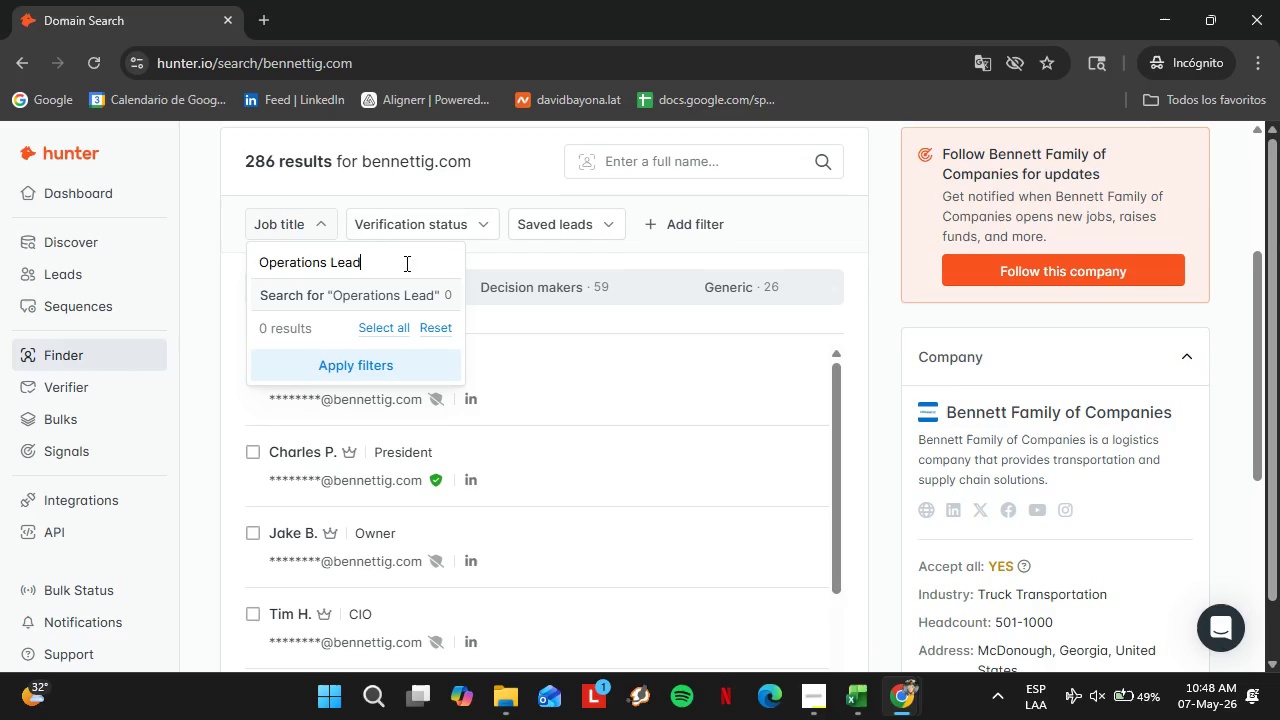 
left_click_drag(start_coordinate=[405, 263], to_coordinate=[273, 254])
 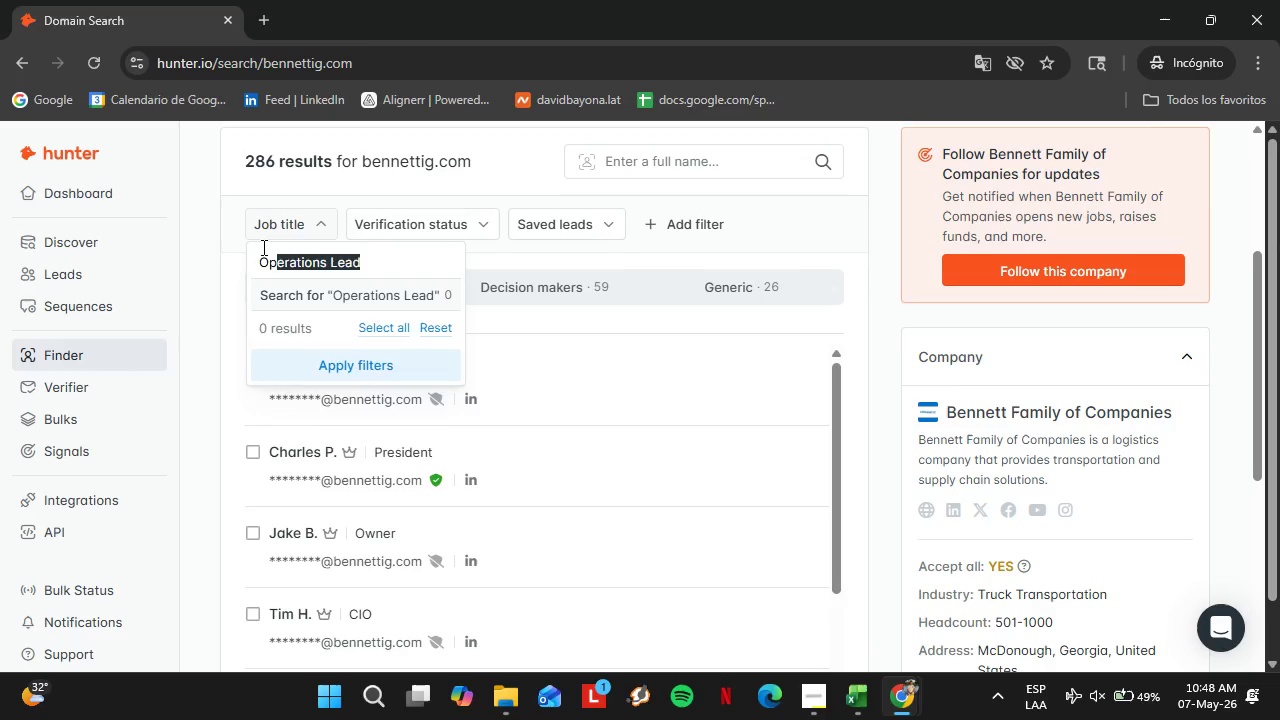 
key(Backspace)
 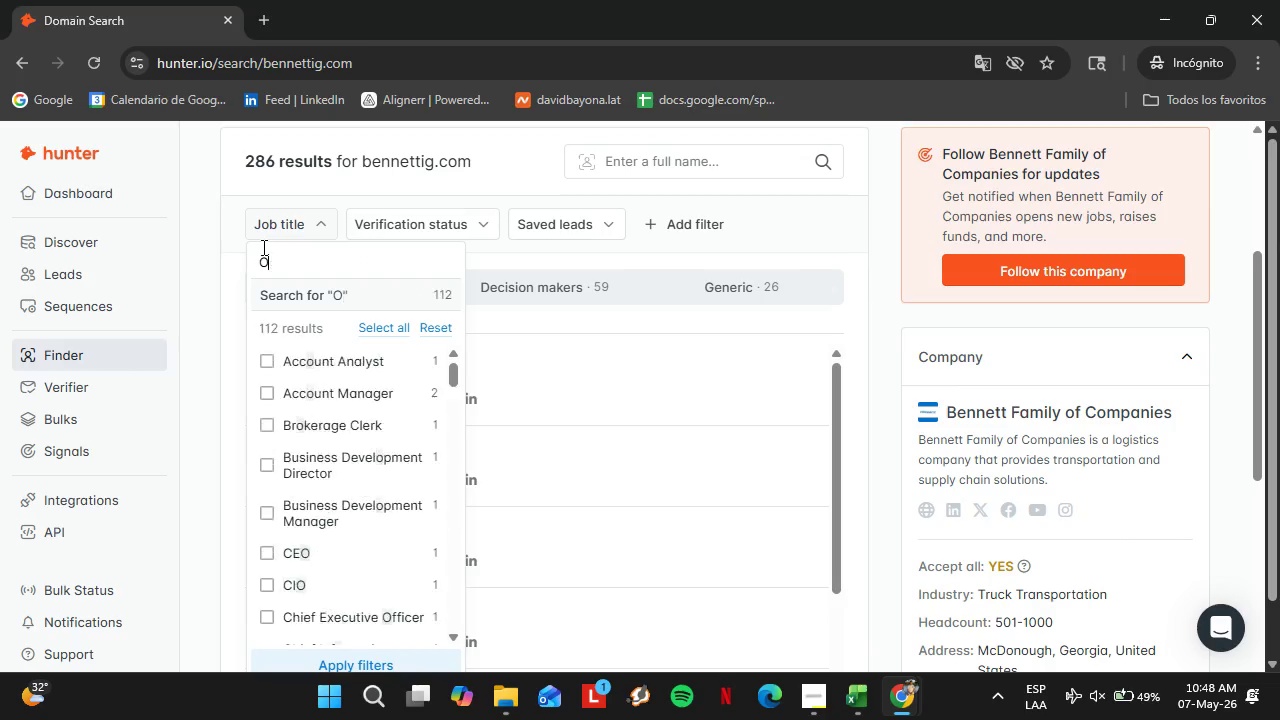 
key(Backspace)
 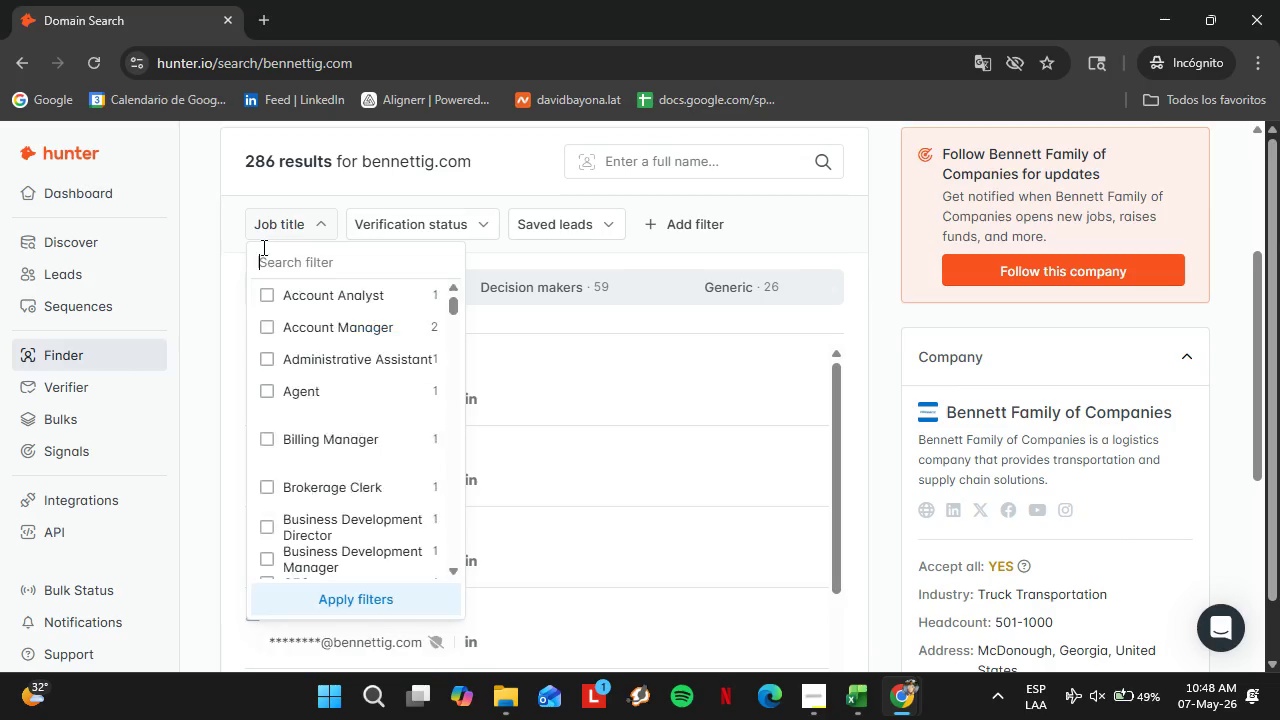 
key(Backspace)
 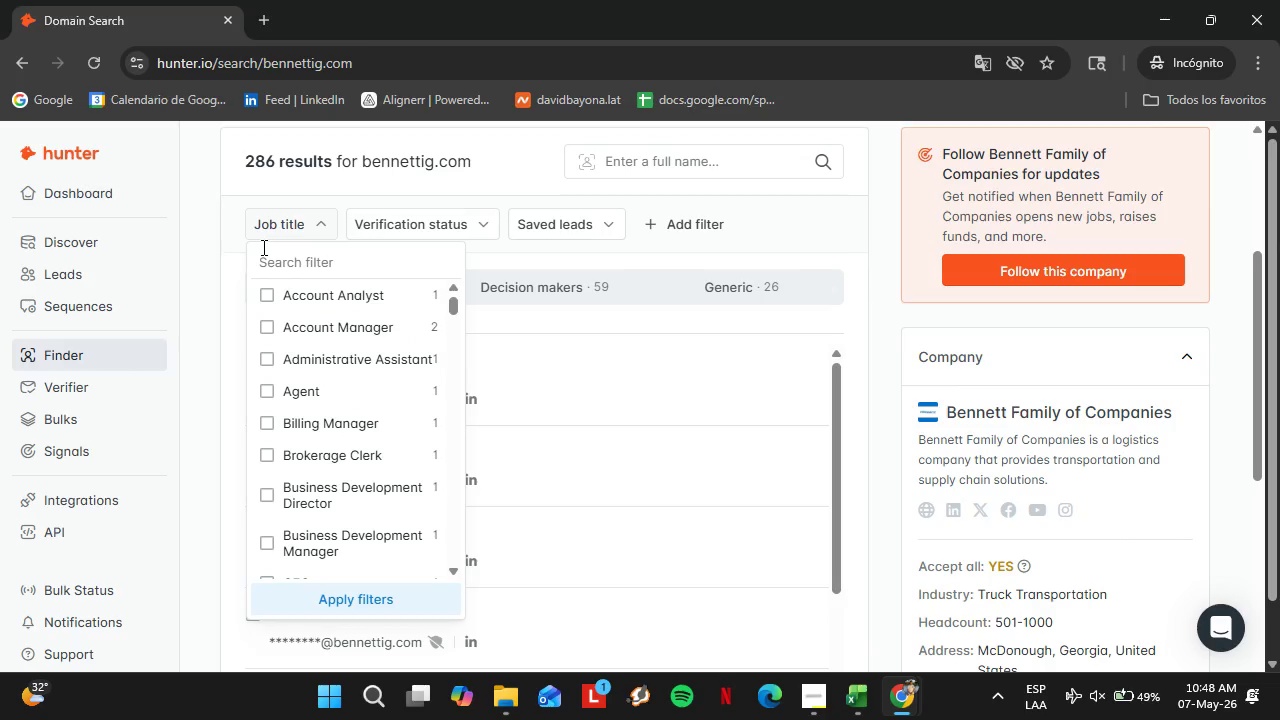 
key(Control+ControlLeft)
 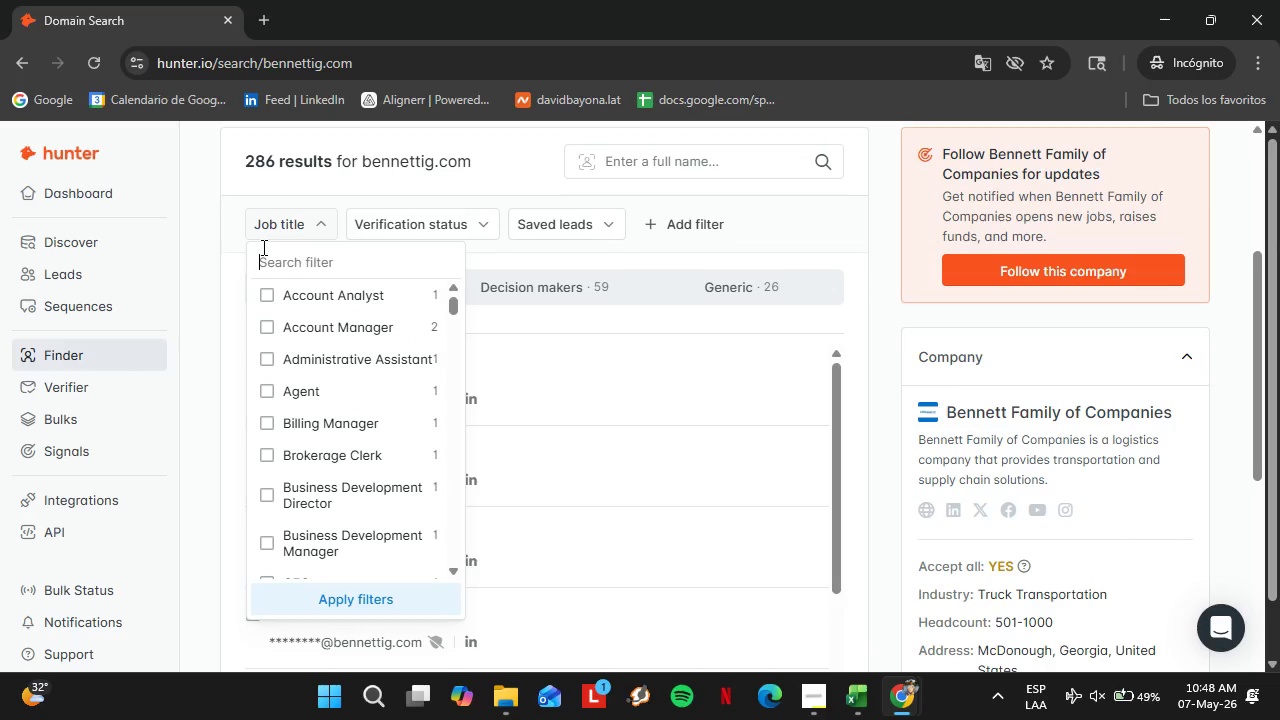 
key(Control+V)
 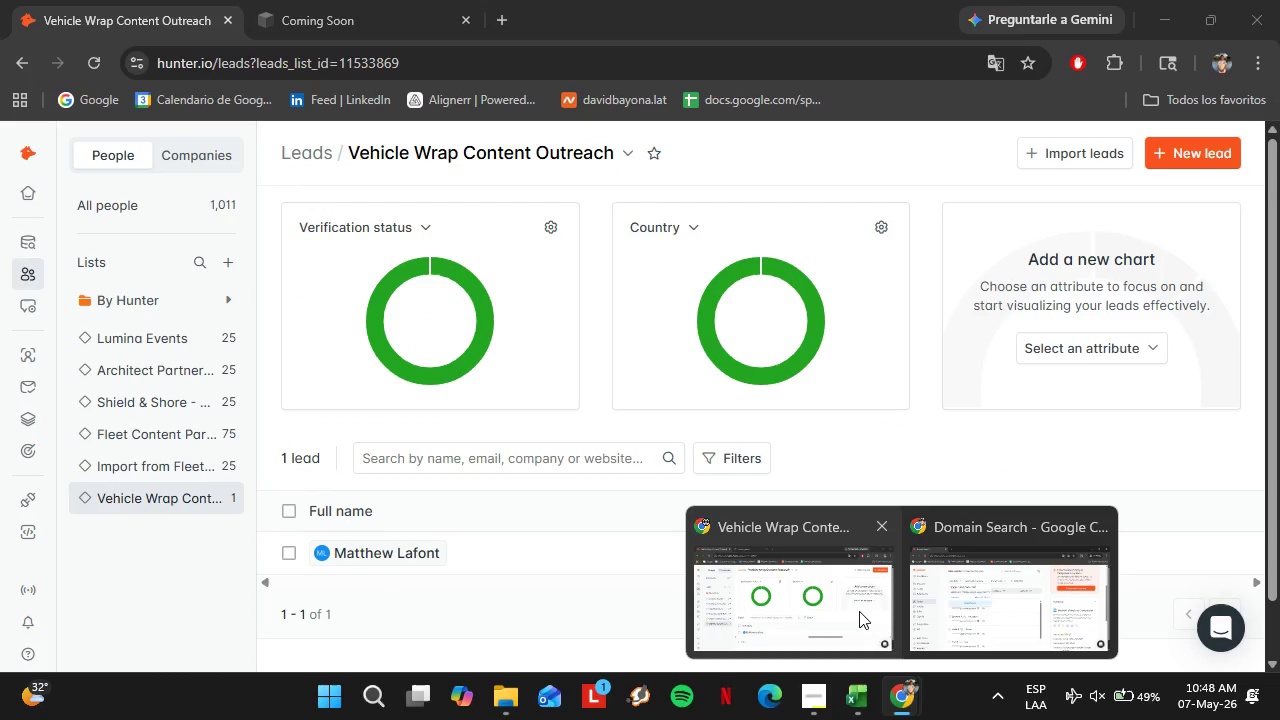 
left_click([857, 689])
 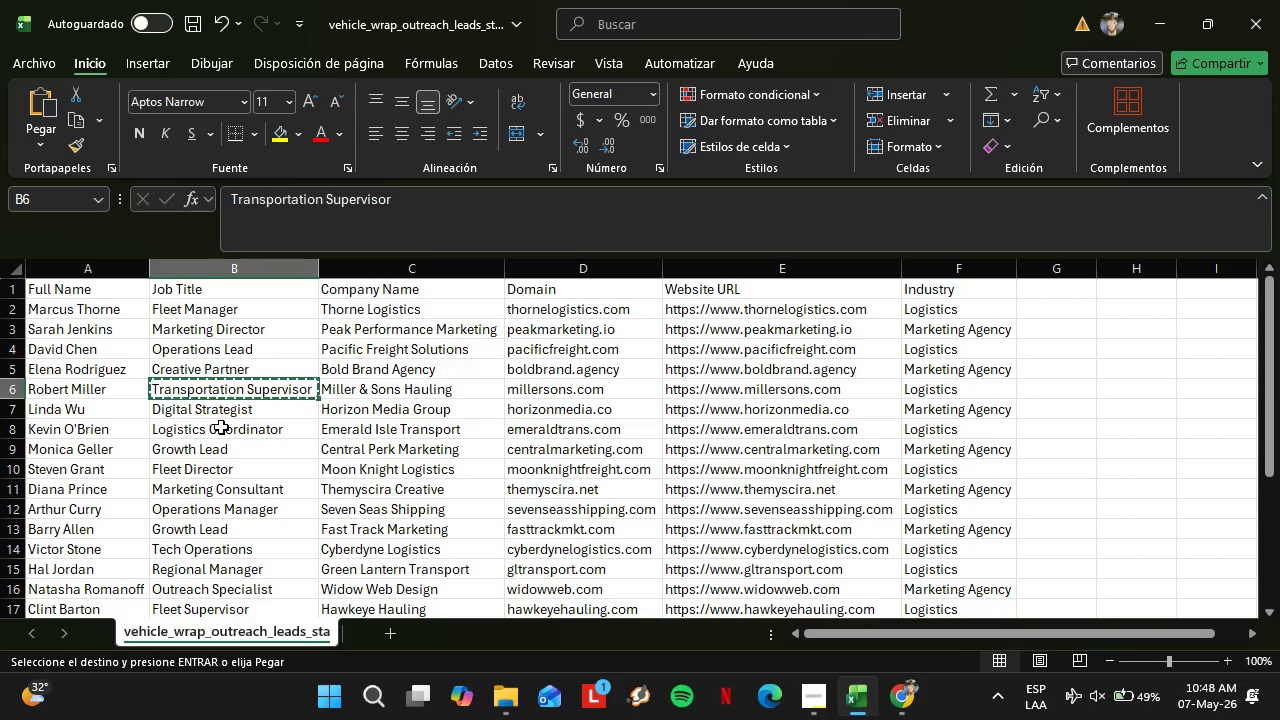 
left_click([222, 429])
 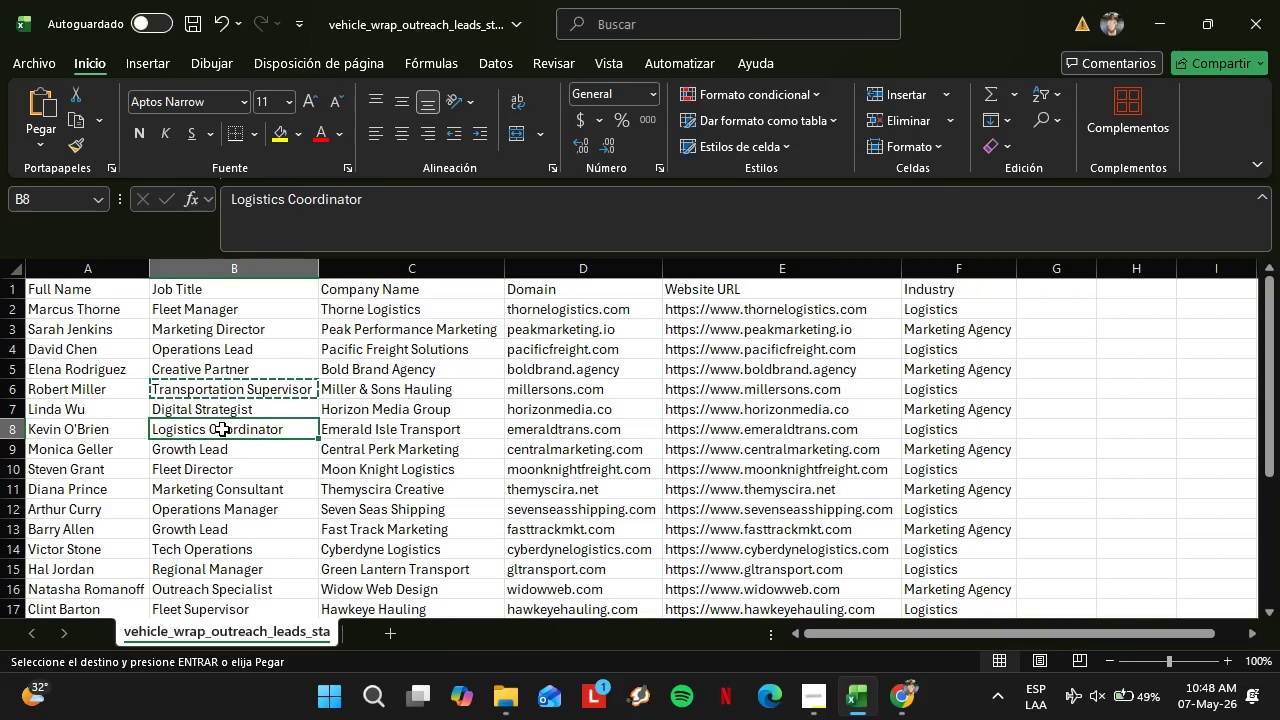 
key(Control+ControlLeft)
 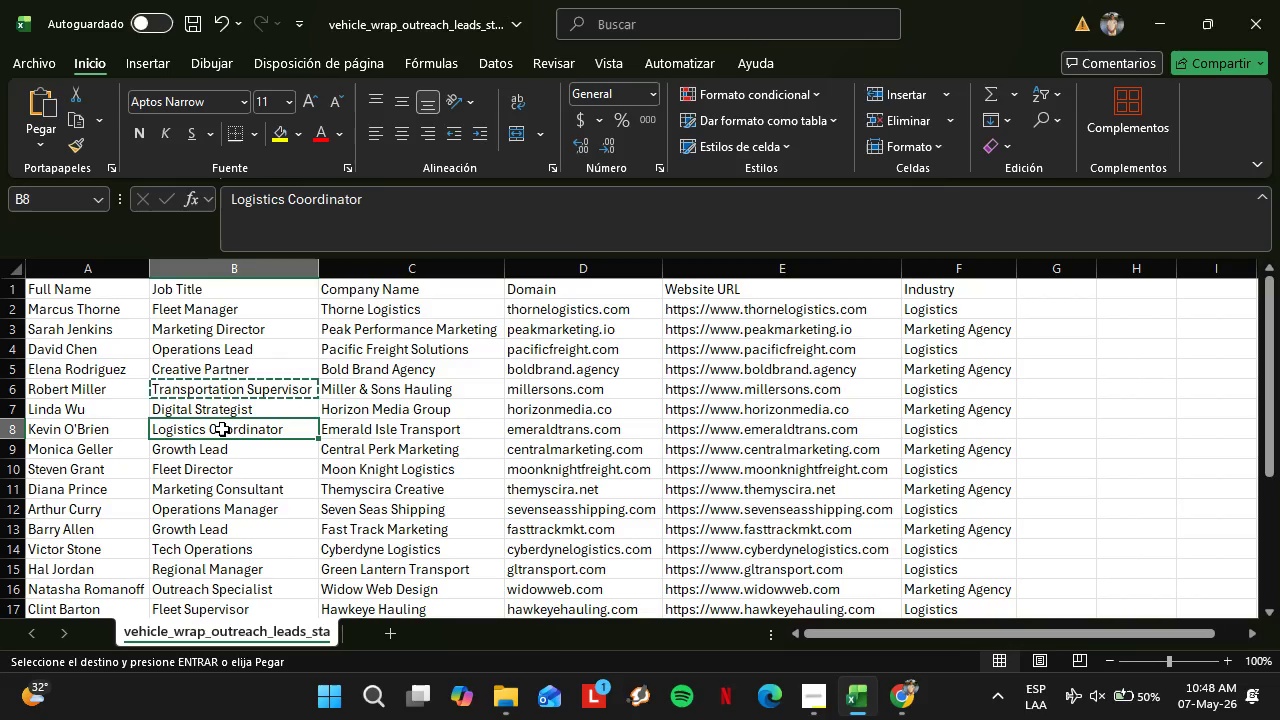 
key(Control+X)
 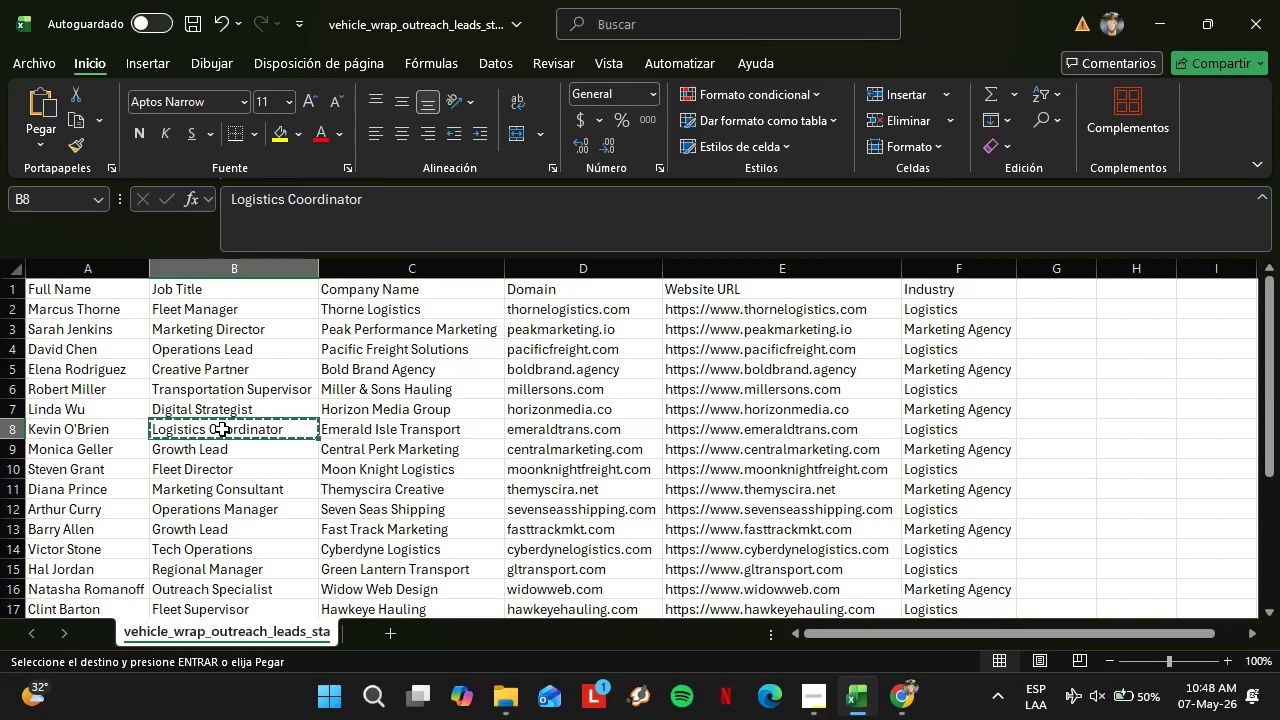 
key(C)
 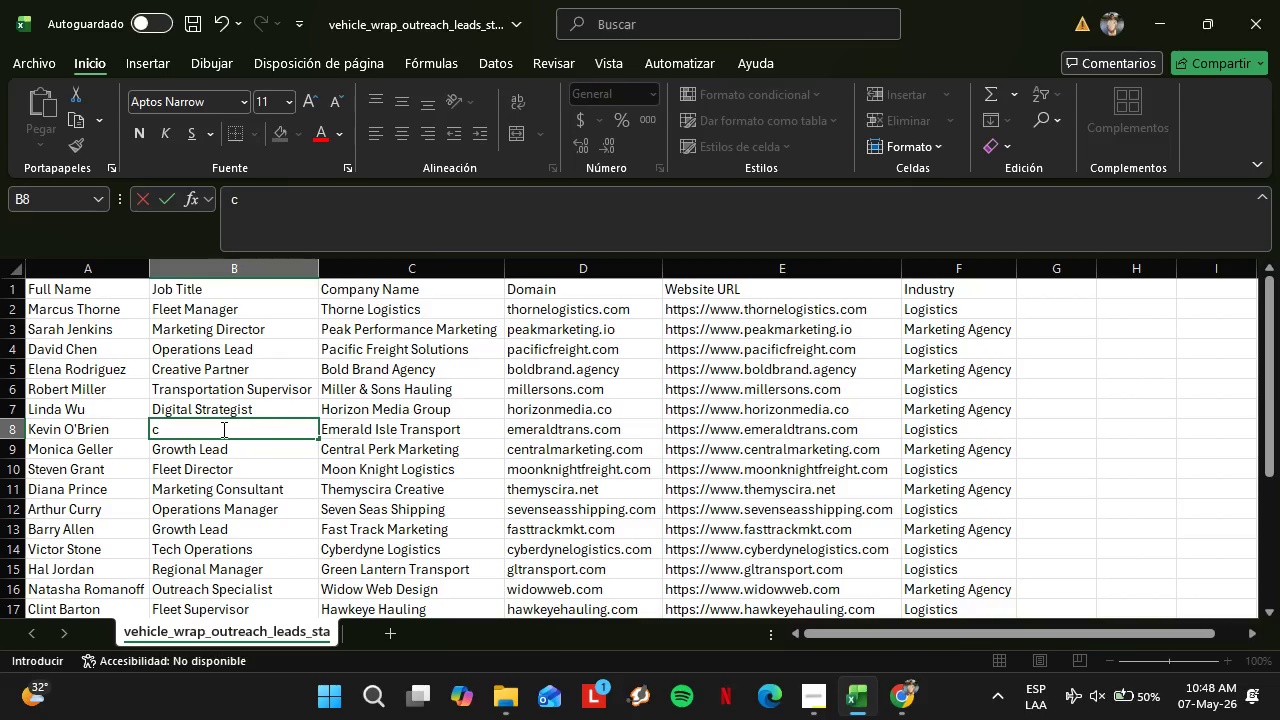 
key(Backspace)
 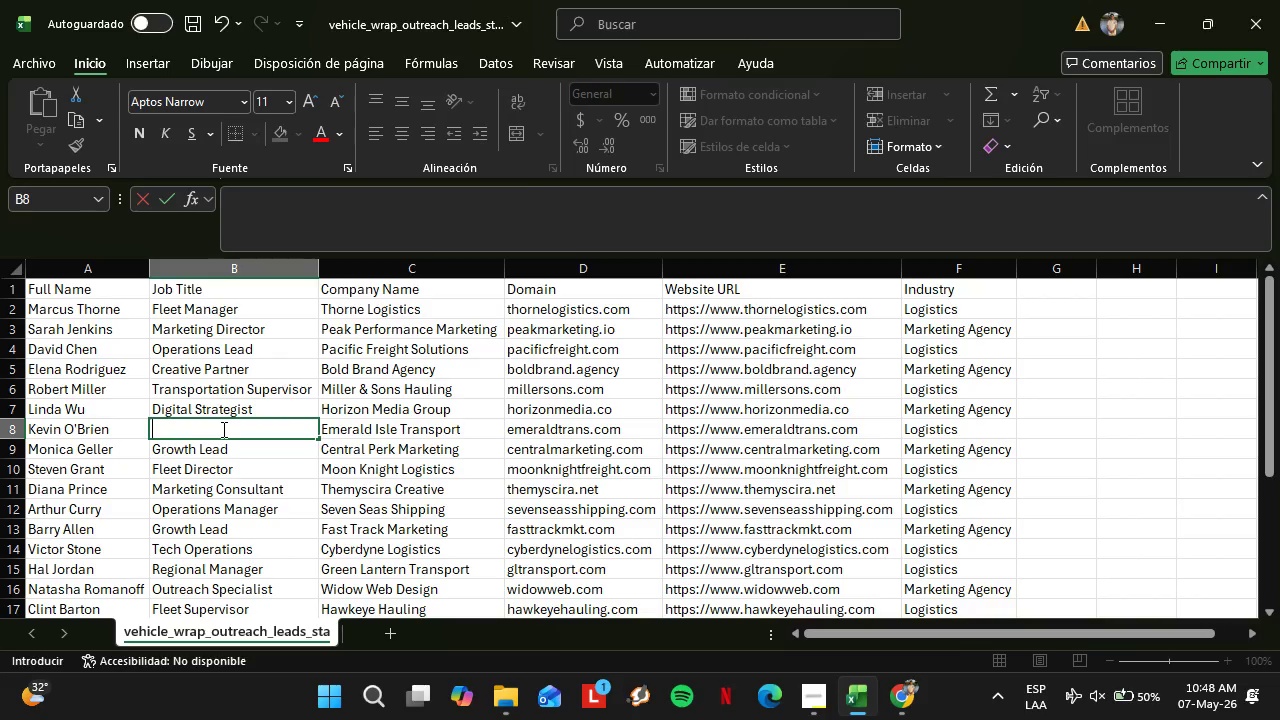 
key(Control+Z)
 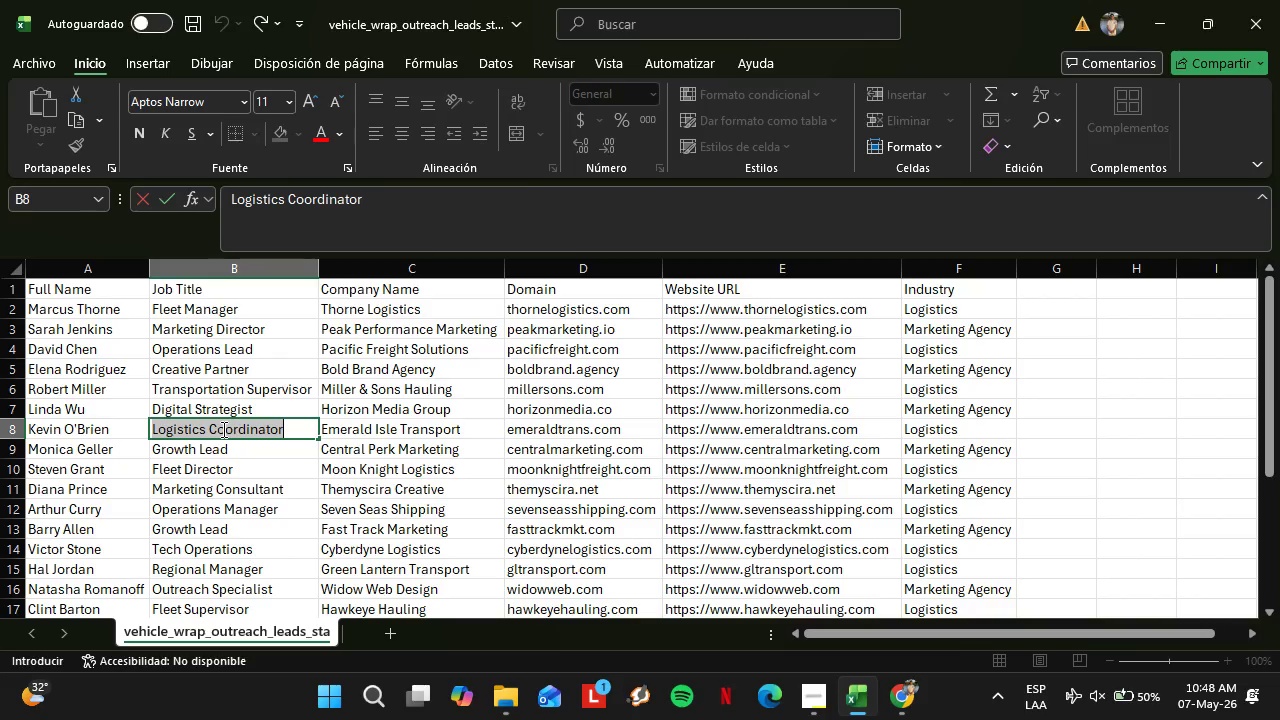 
key(Control+C)
 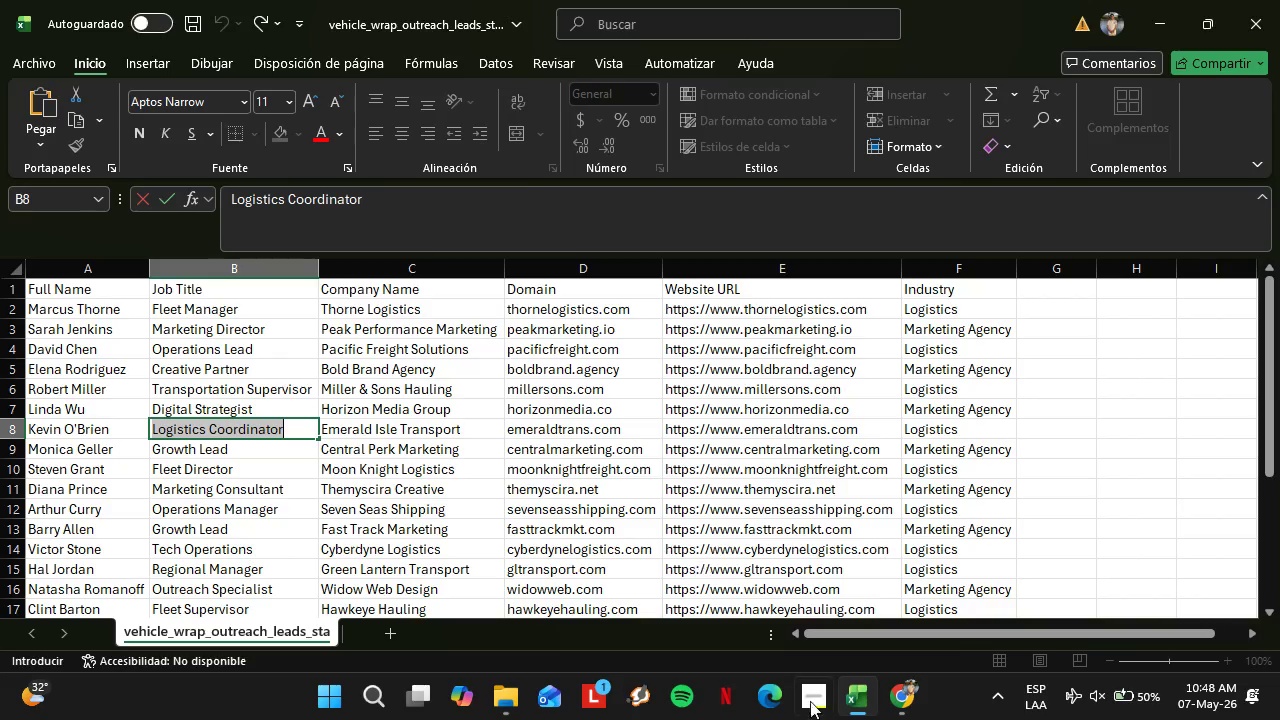 
left_click([903, 705])
 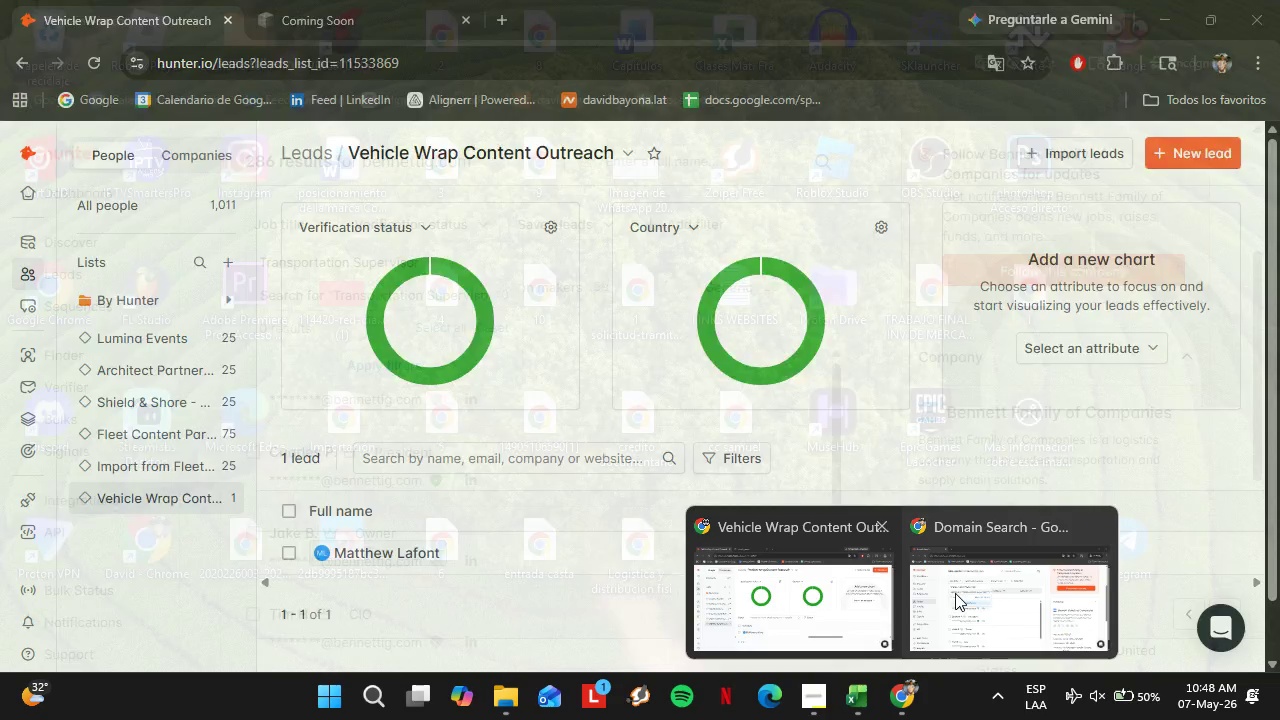 
left_click([981, 593])
 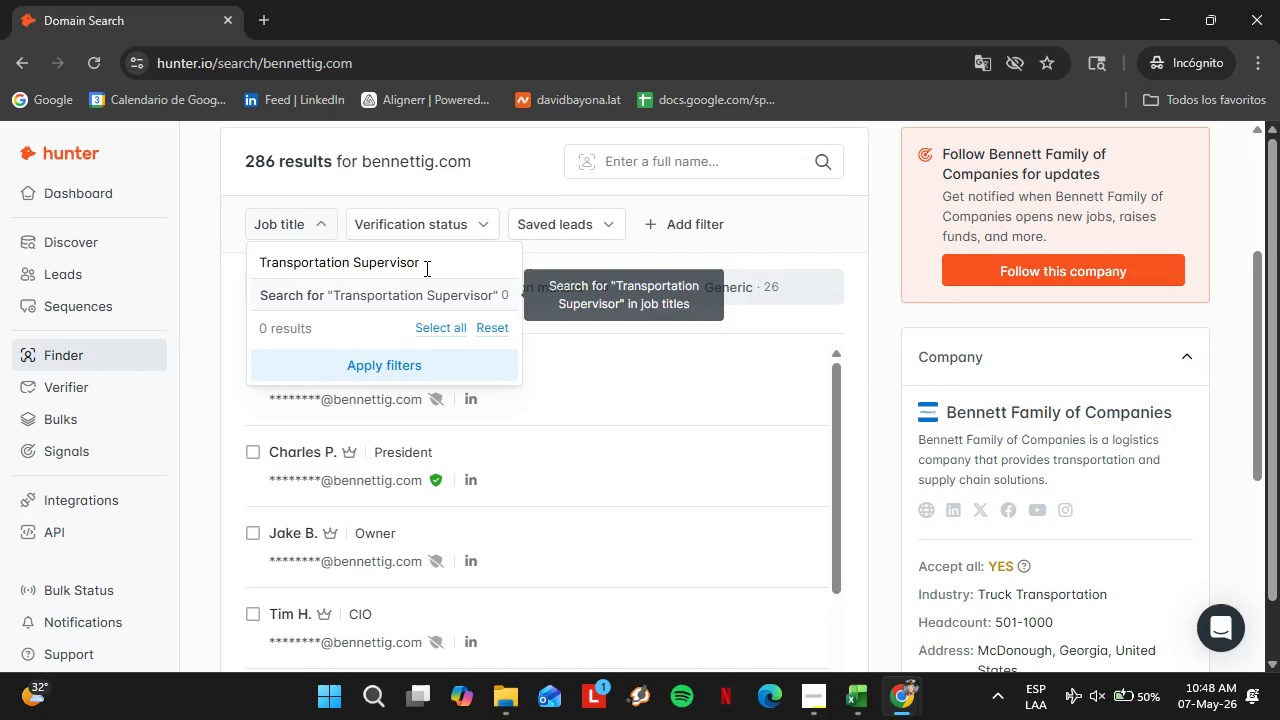 
left_click_drag(start_coordinate=[430, 266], to_coordinate=[244, 264])
 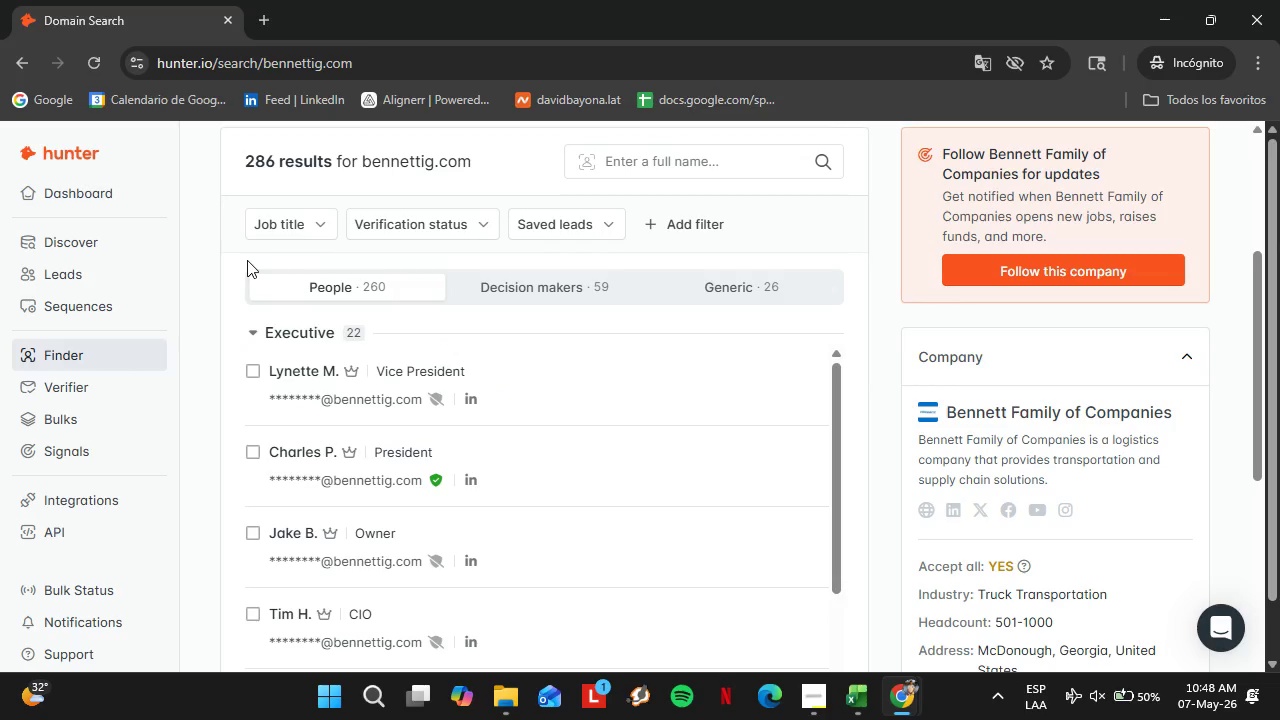 
key(Control+V)
 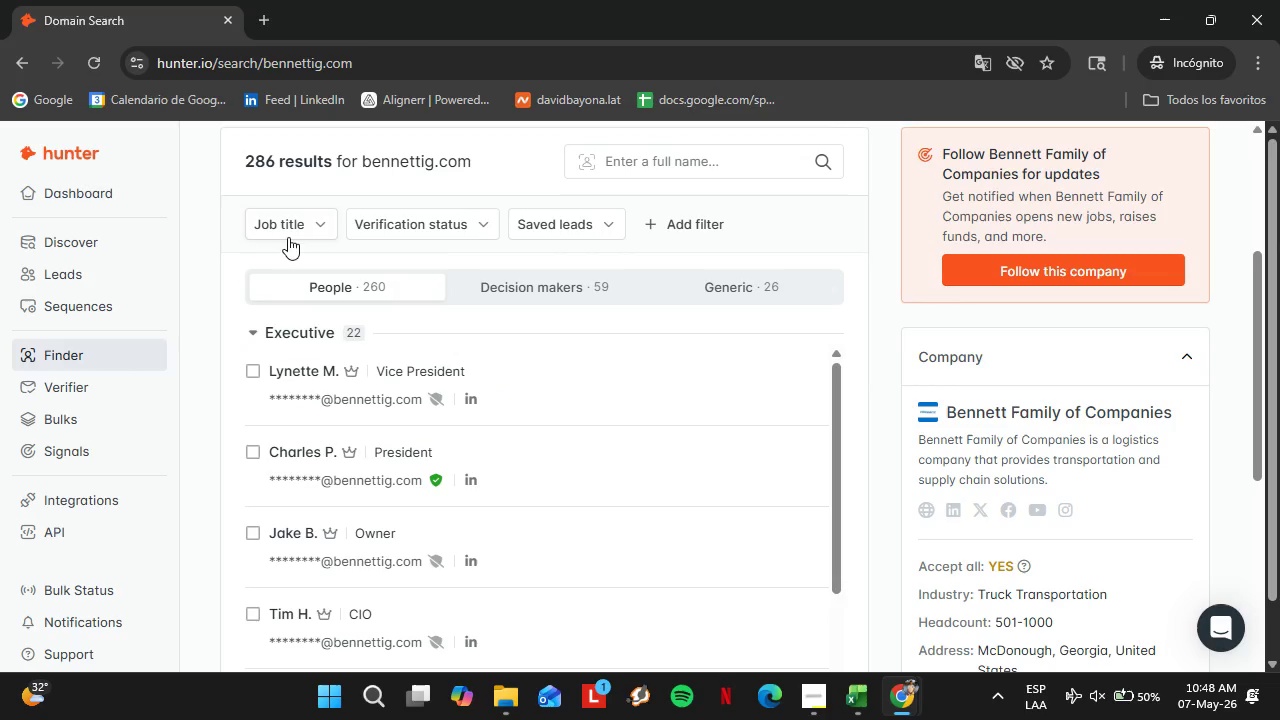 
left_click([288, 232])
 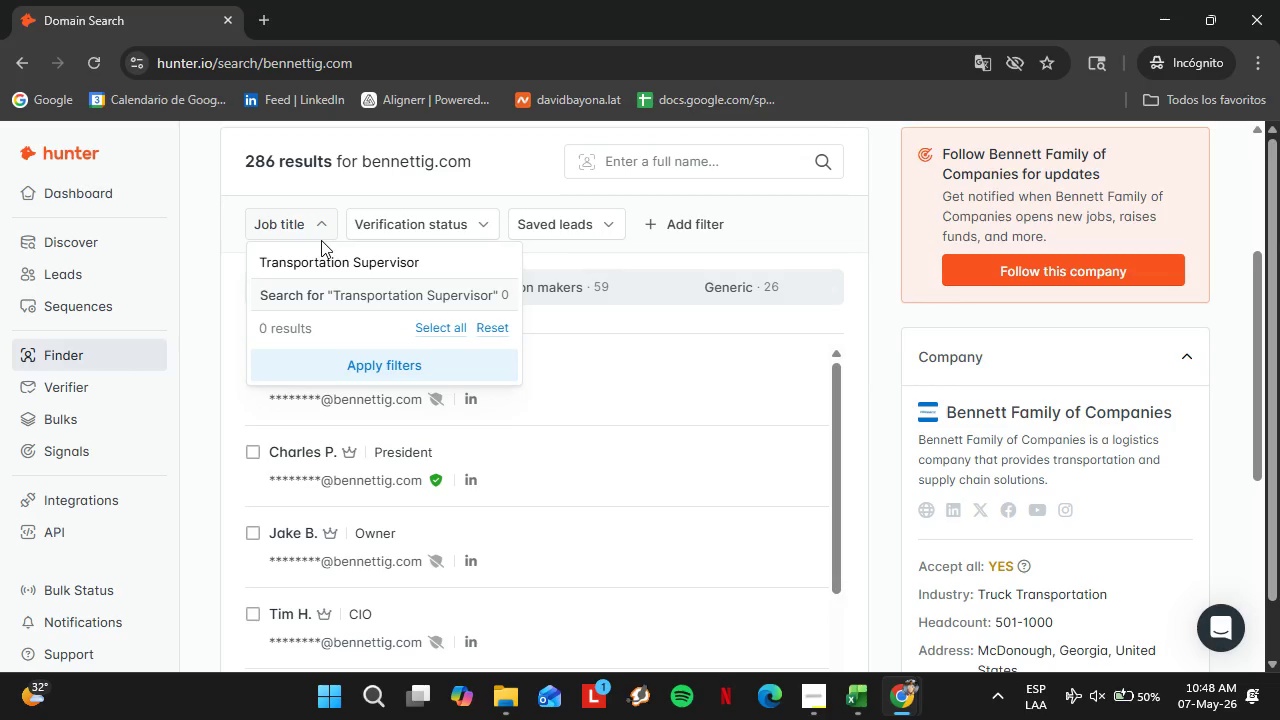 
wait(5.89)
 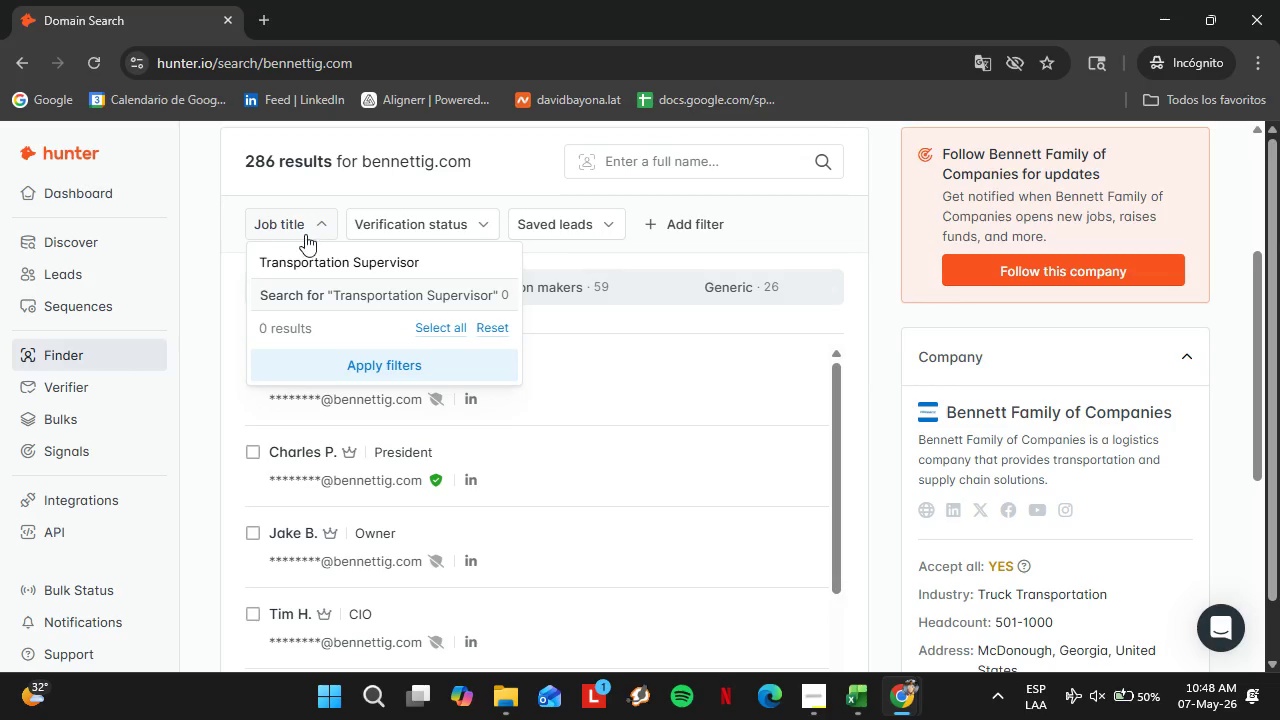 
double_click([349, 256])
 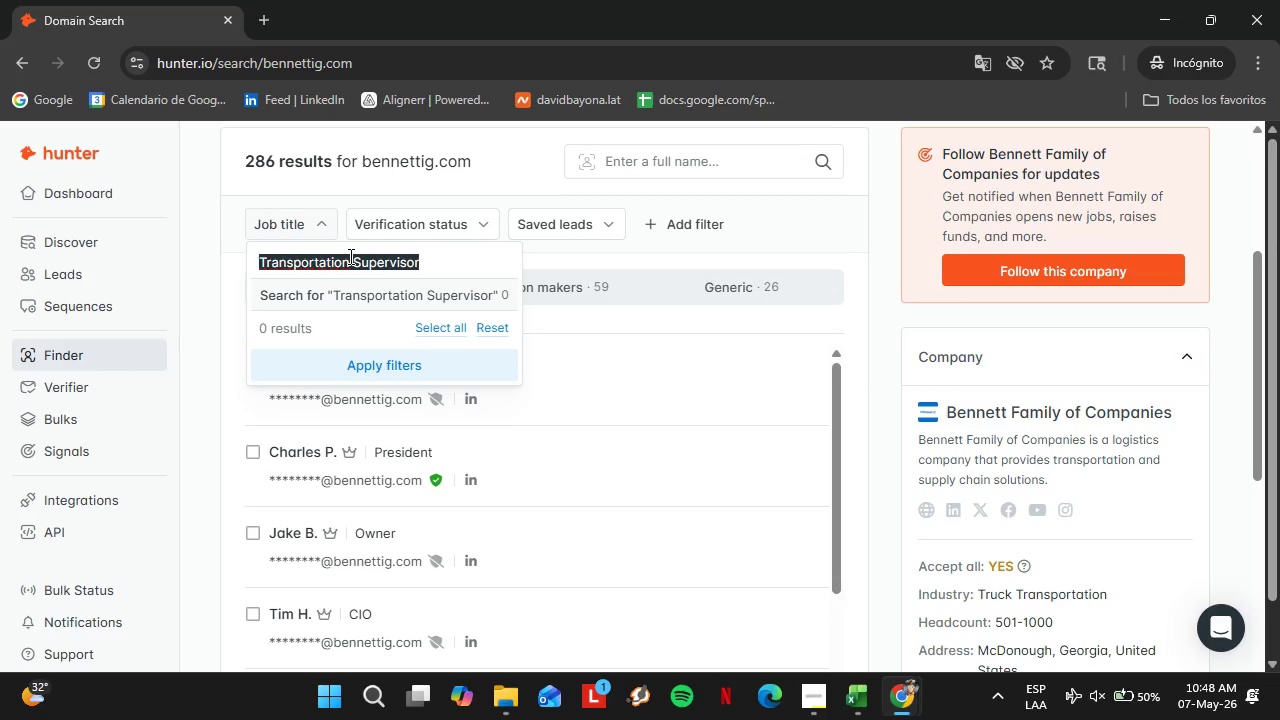 
triple_click([349, 256])
 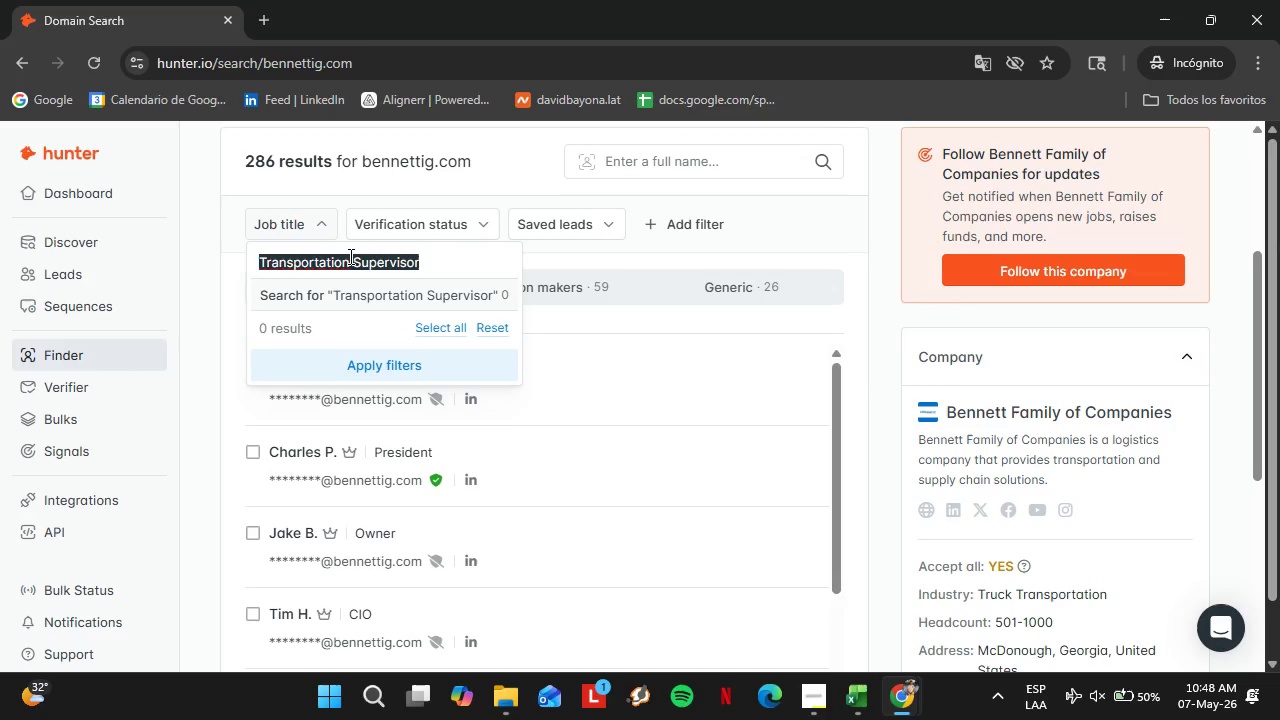 
triple_click([349, 256])
 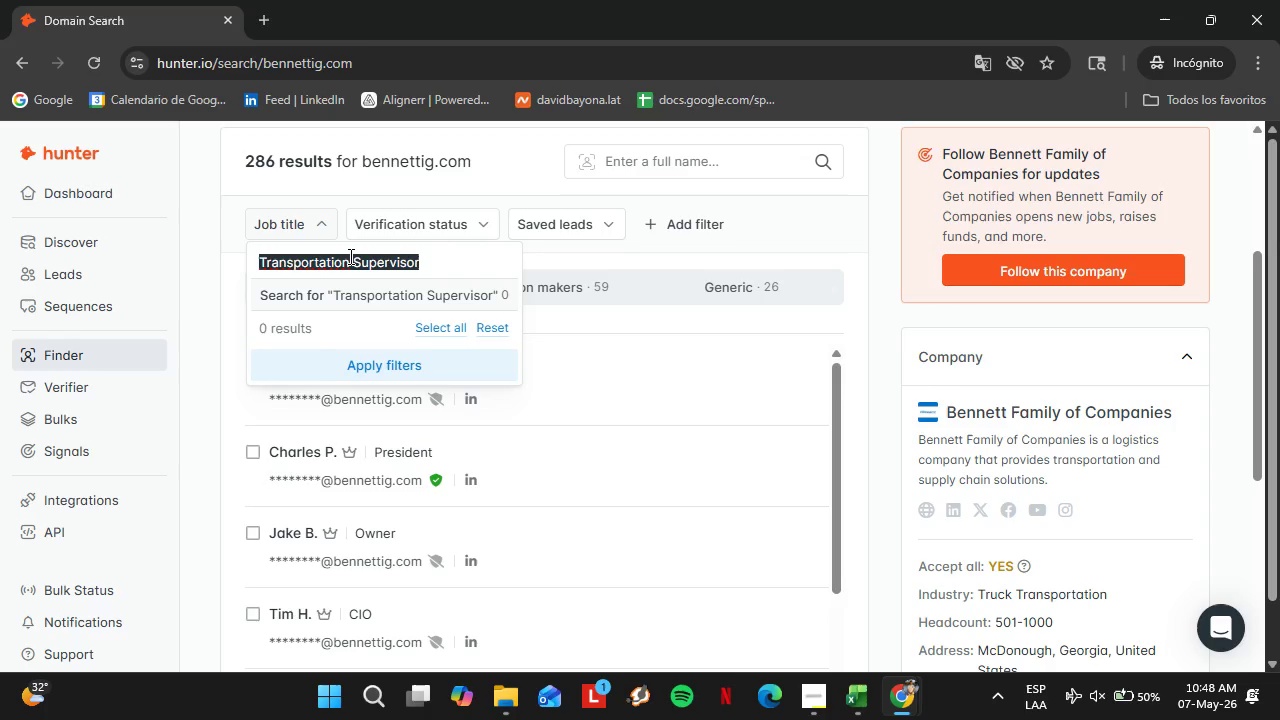 
key(Control+V)
 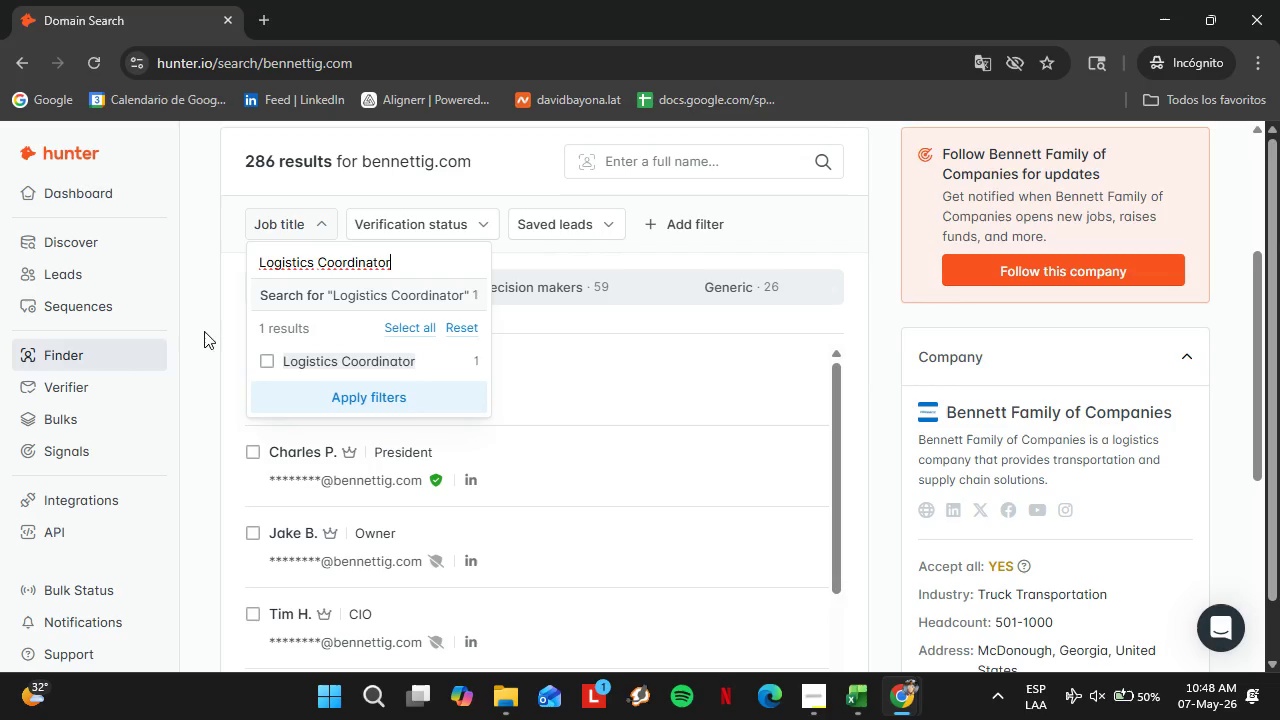 
left_click([262, 361])
 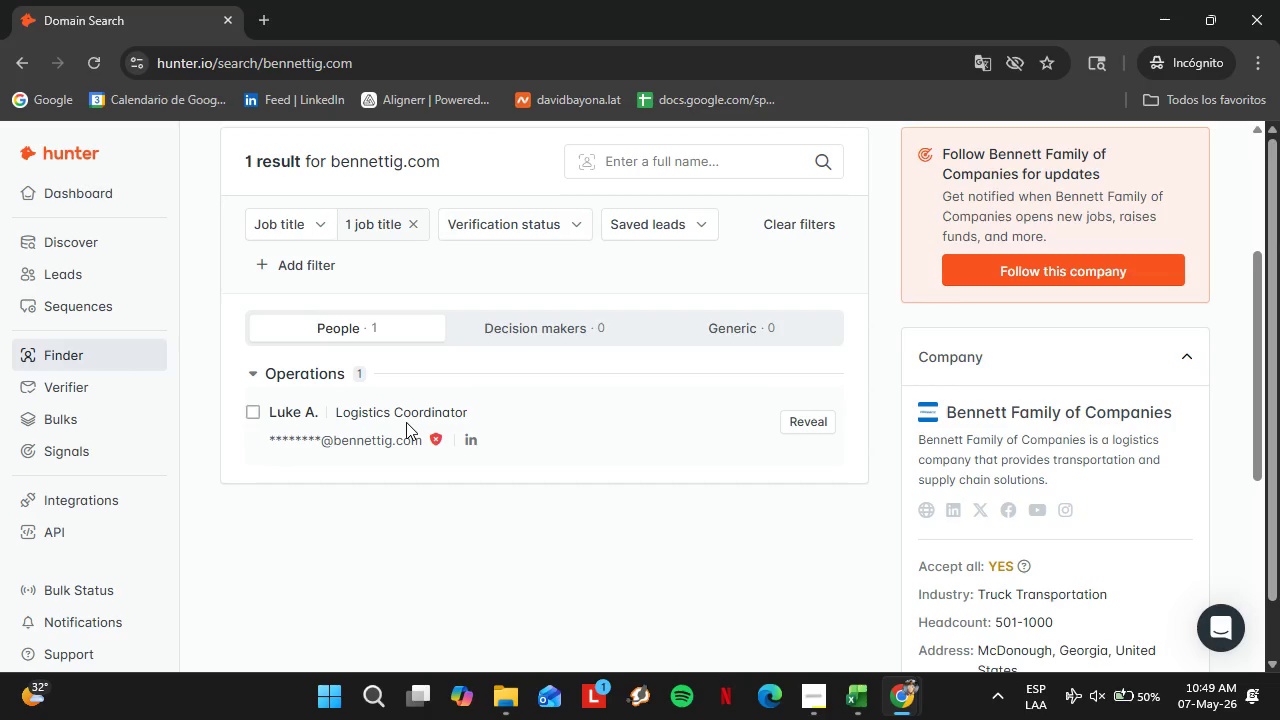 
wait(22.67)
 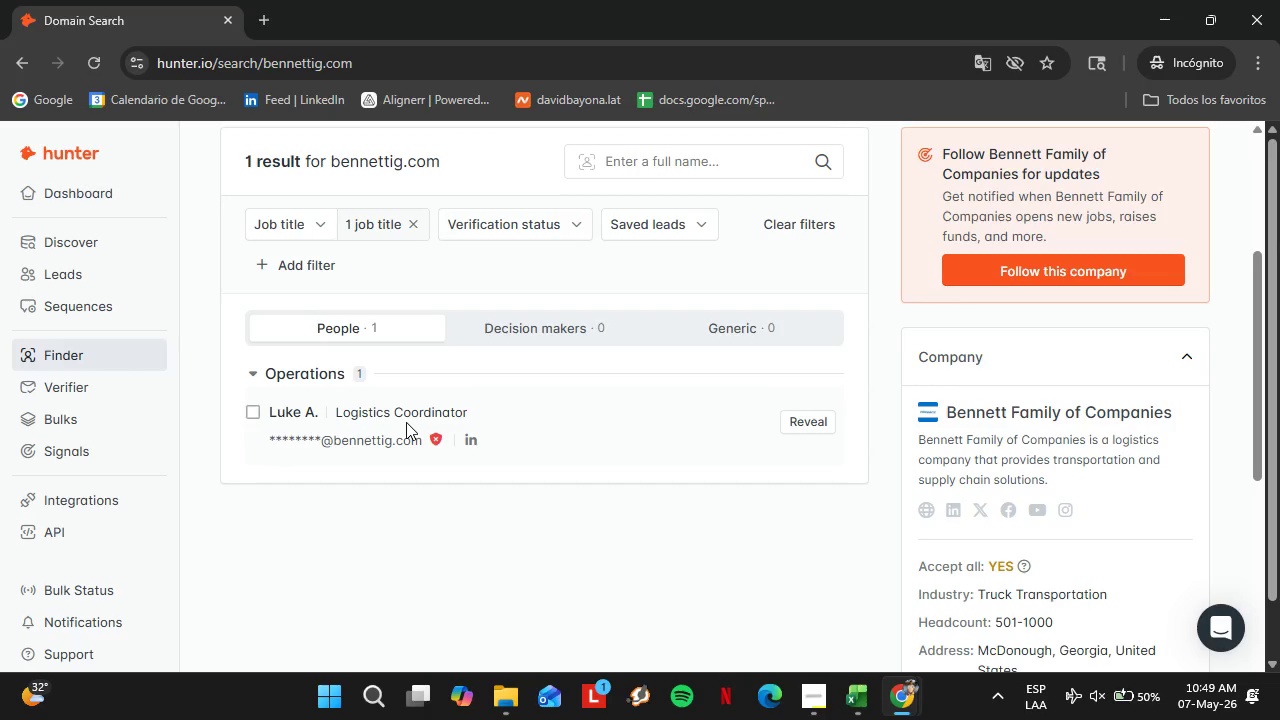 
scroll: coordinate [447, 293], scroll_direction: up, amount: 2.0
 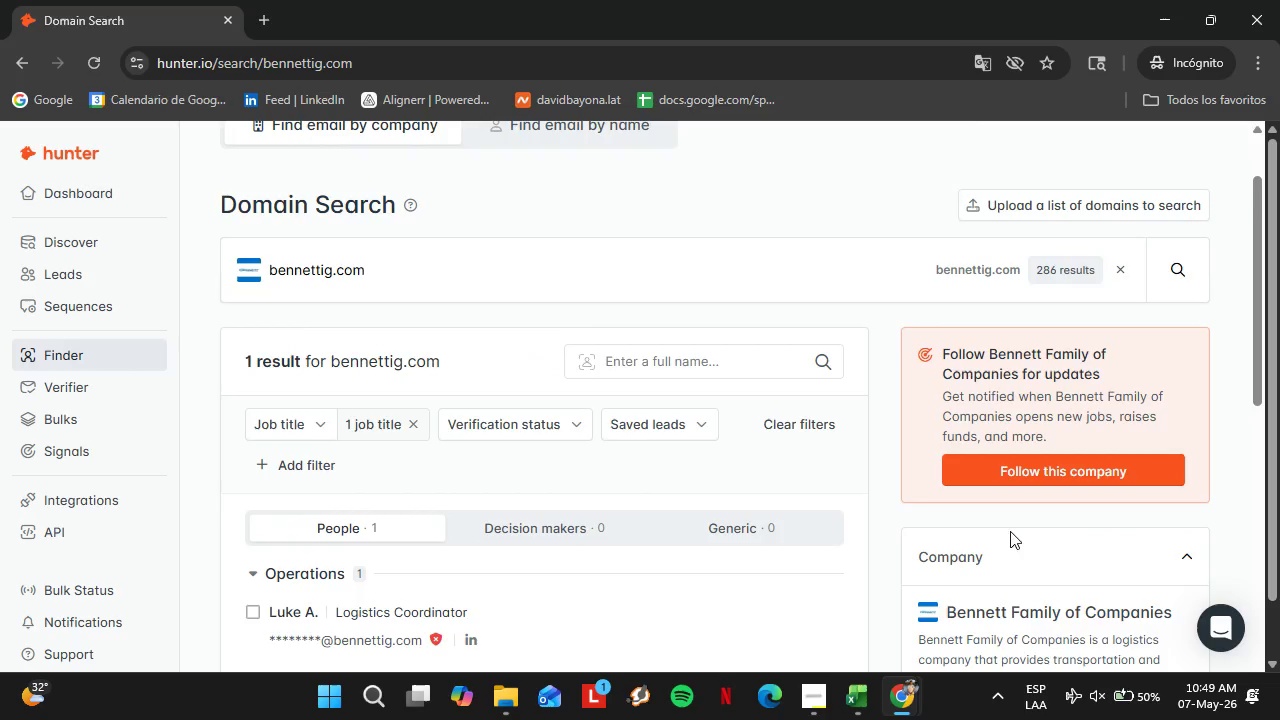 
scroll: coordinate [982, 577], scroll_direction: down, amount: 2.0
 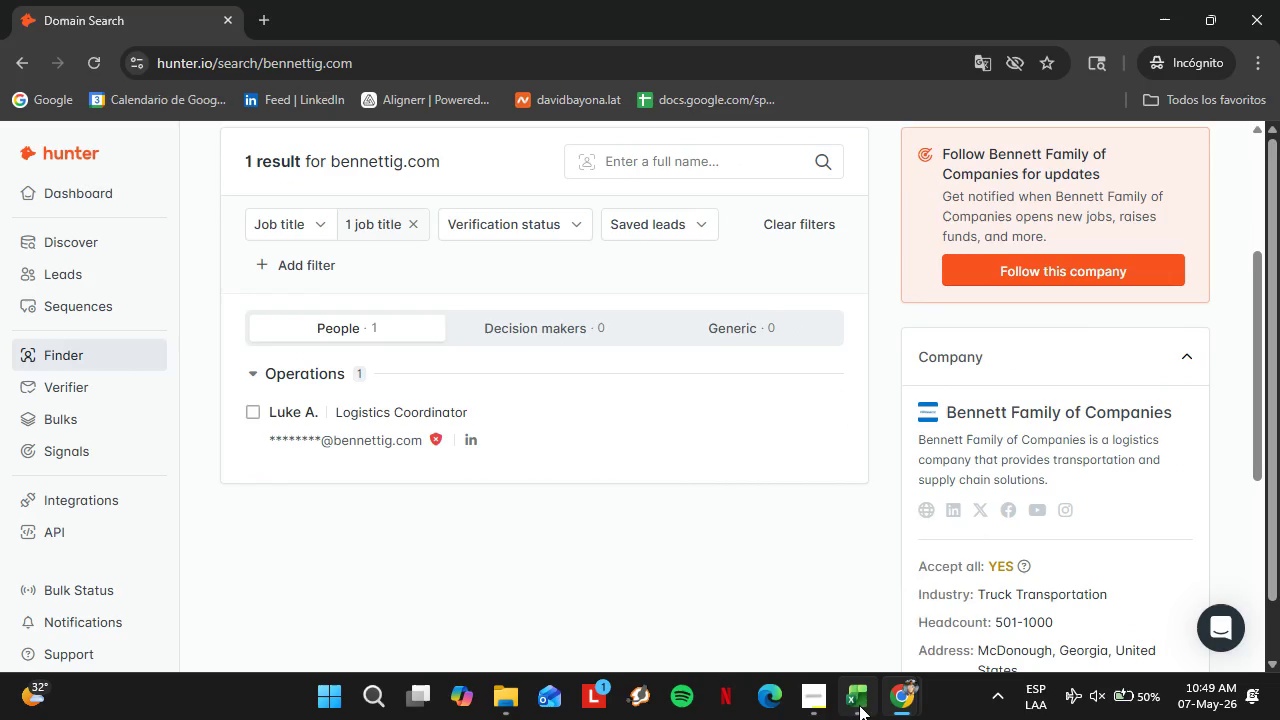 
left_click([859, 705])
 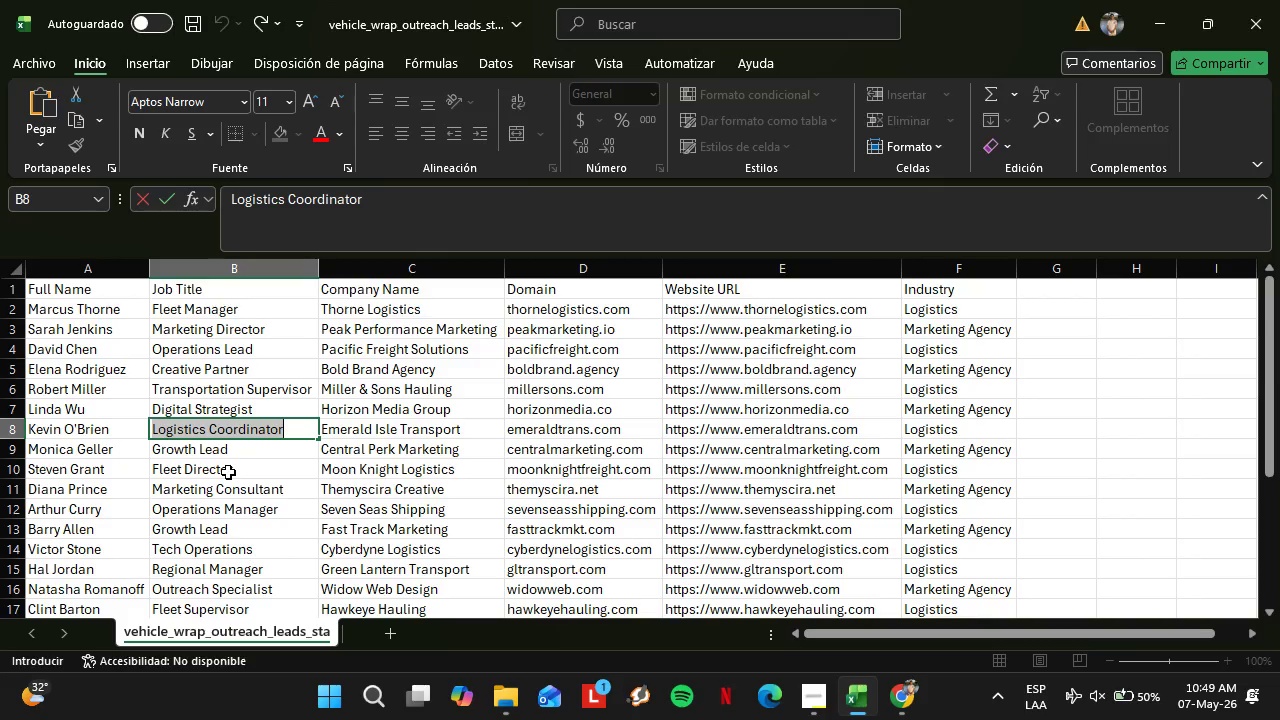 
left_click([224, 468])
 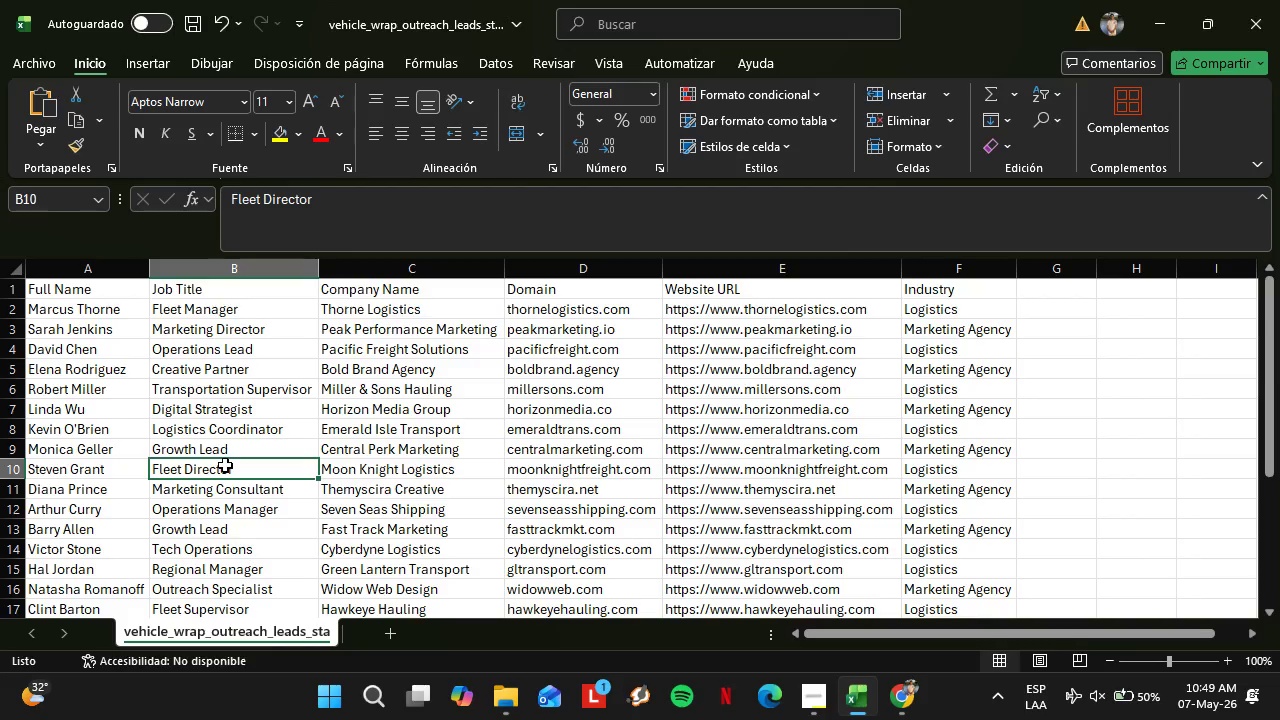 
key(Control+C)
 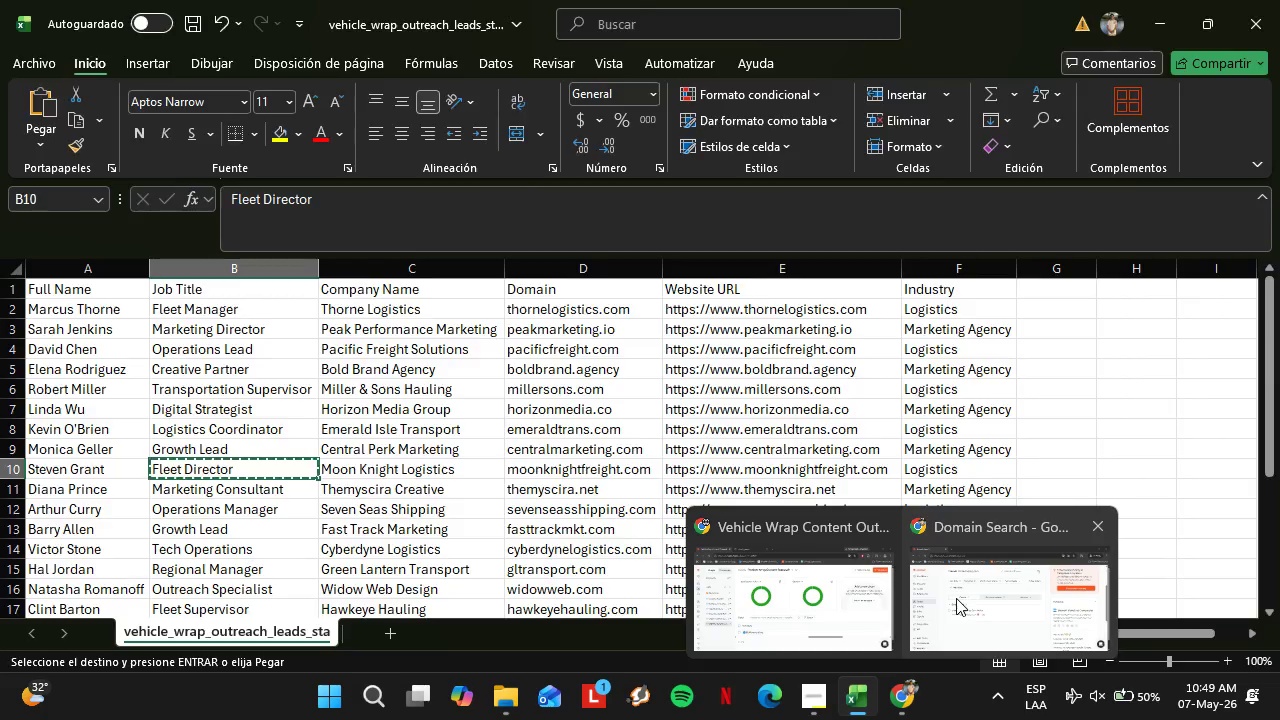 
left_click([934, 574])
 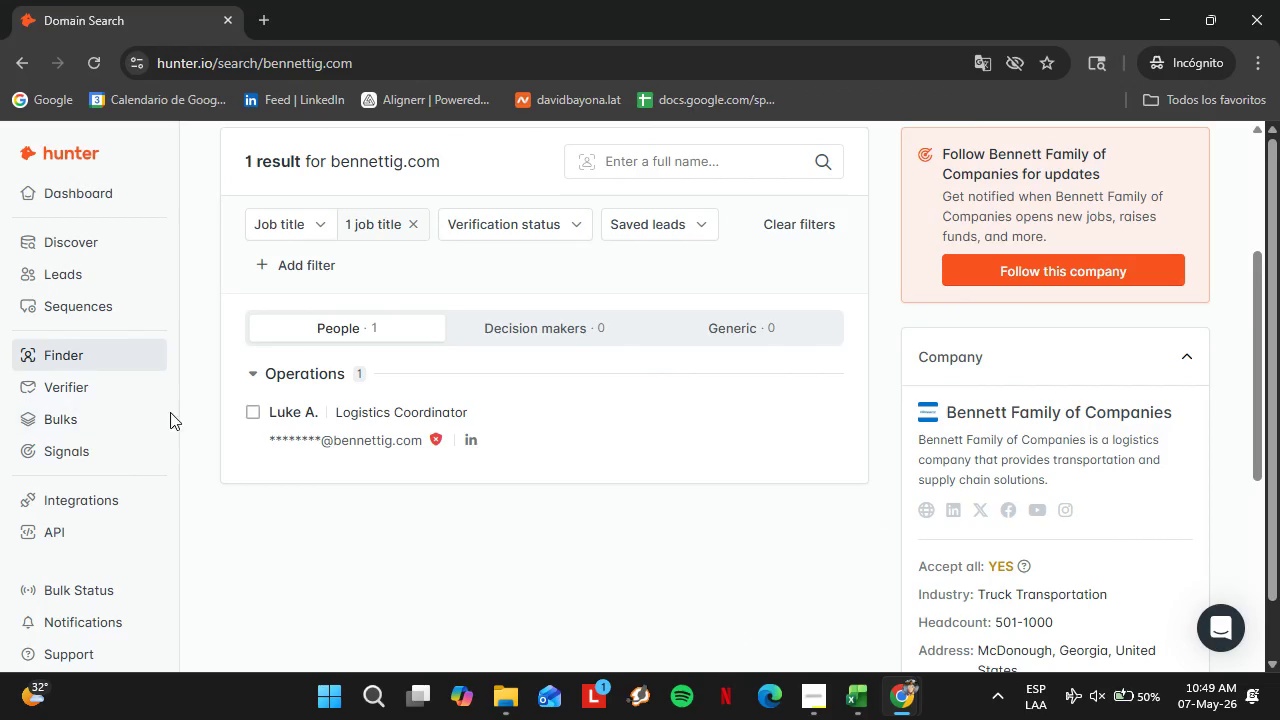 
scroll: coordinate [334, 404], scroll_direction: up, amount: 4.0
 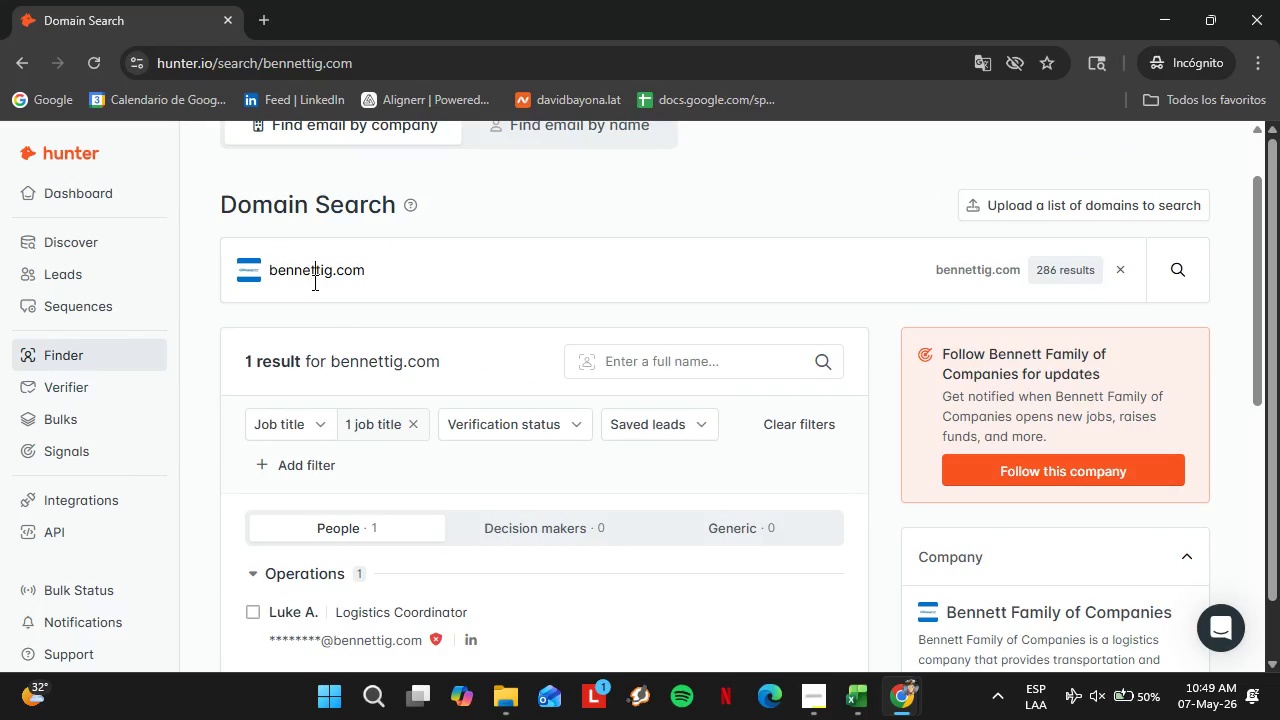 
double_click([313, 282])
 